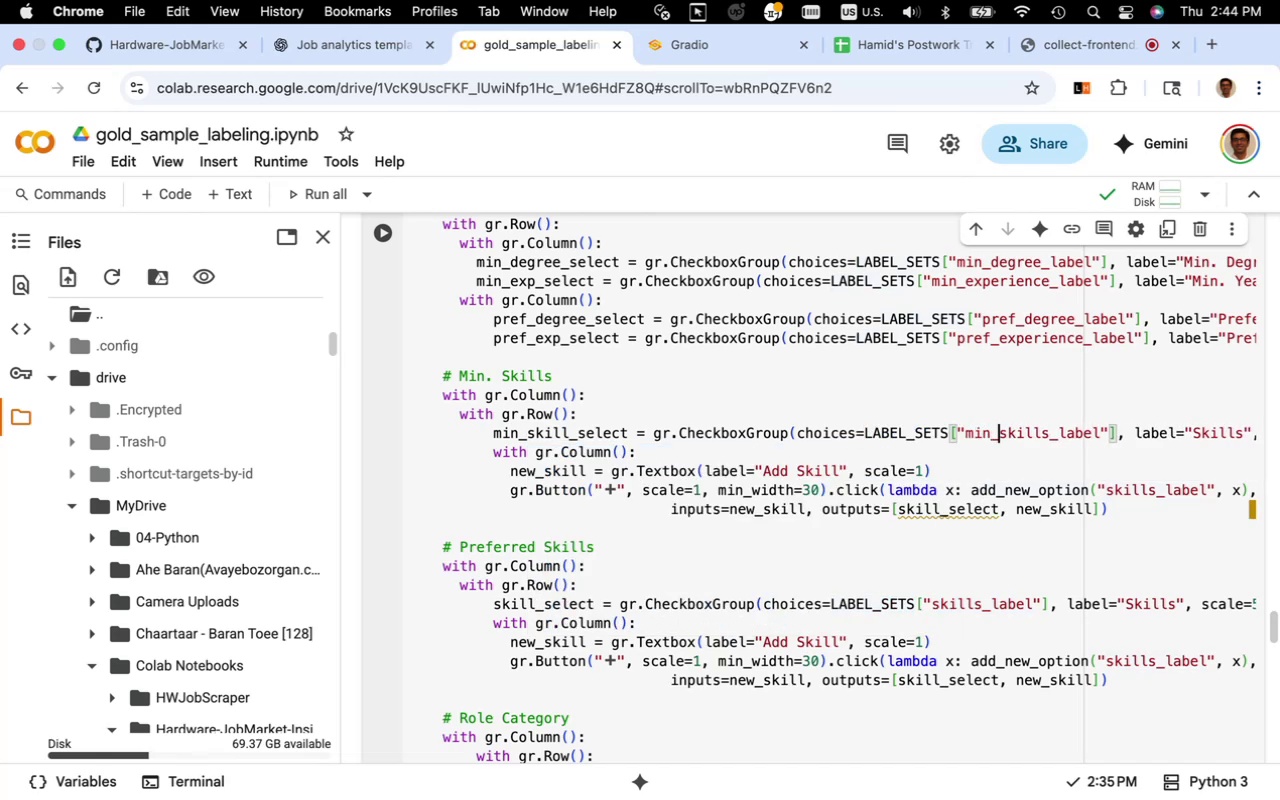 
mouse_move([984, 520])
 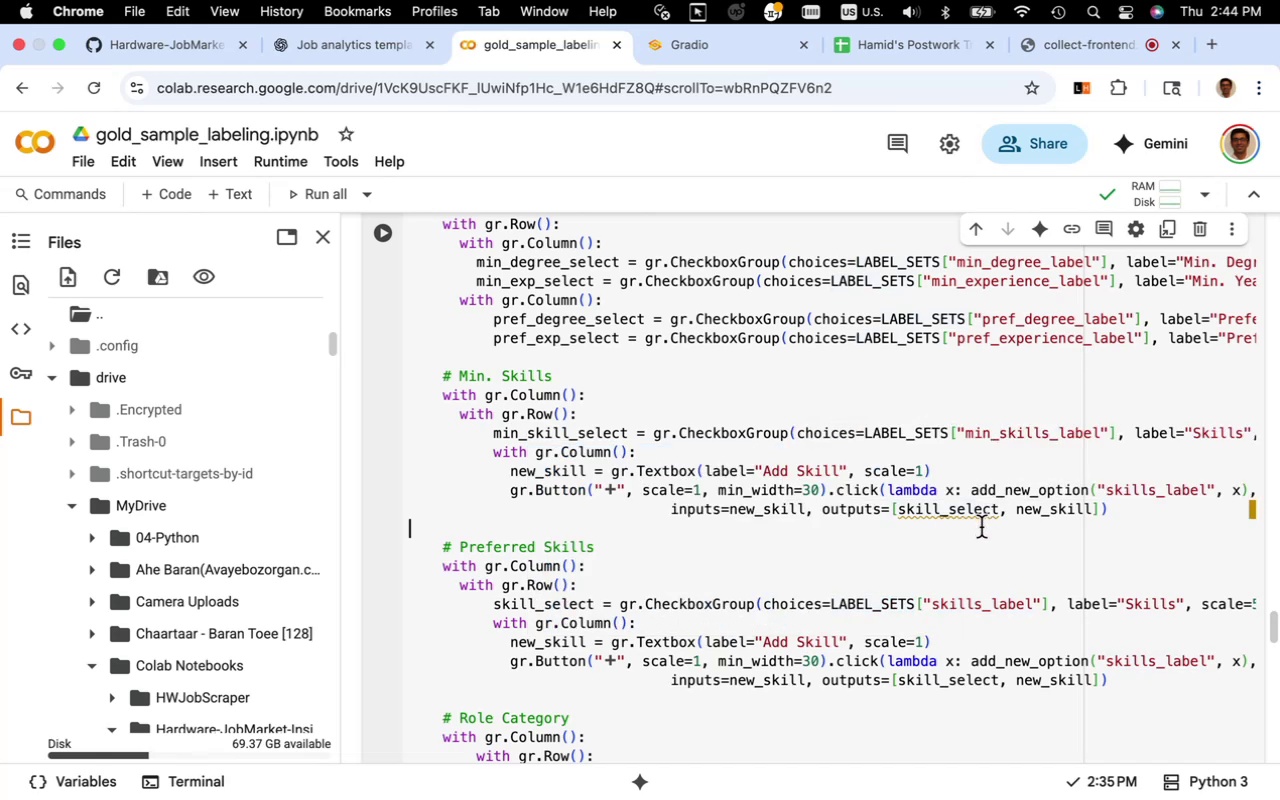 
left_click([981, 527])
 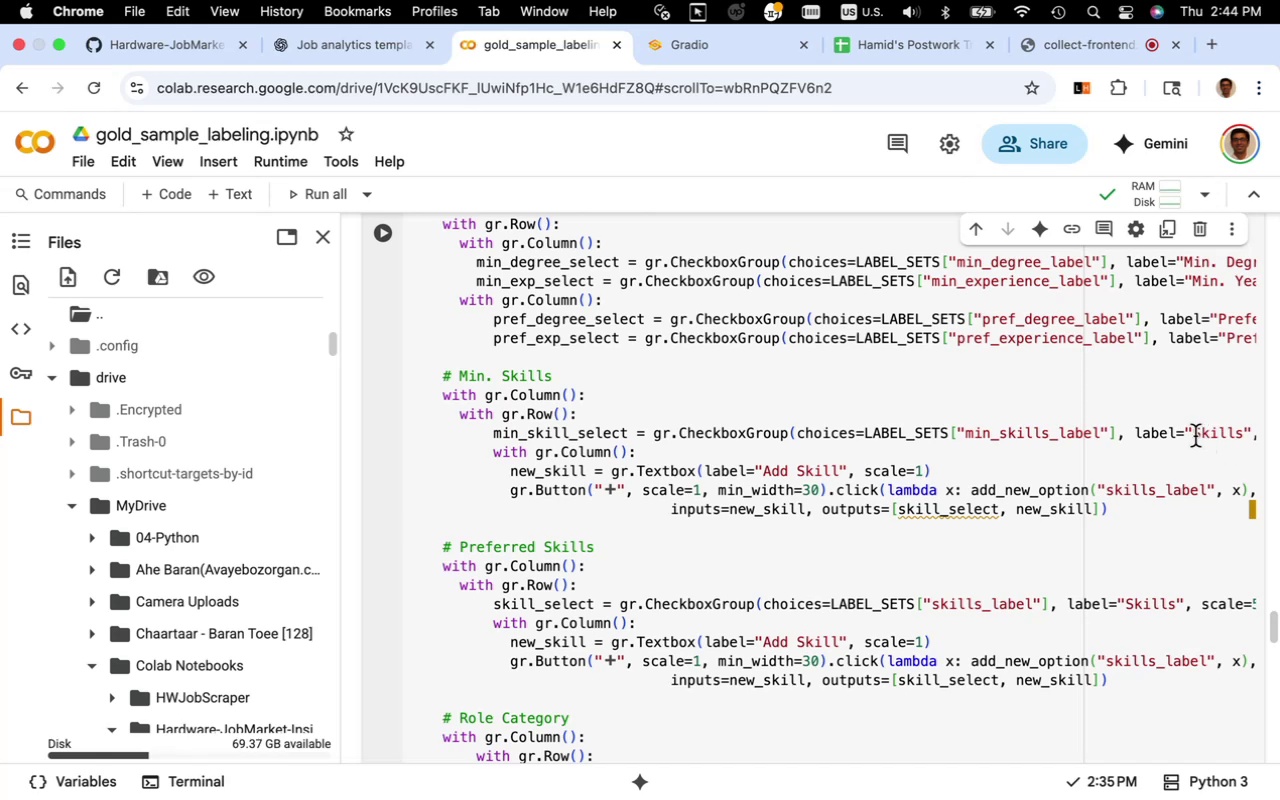 
left_click([1194, 436])
 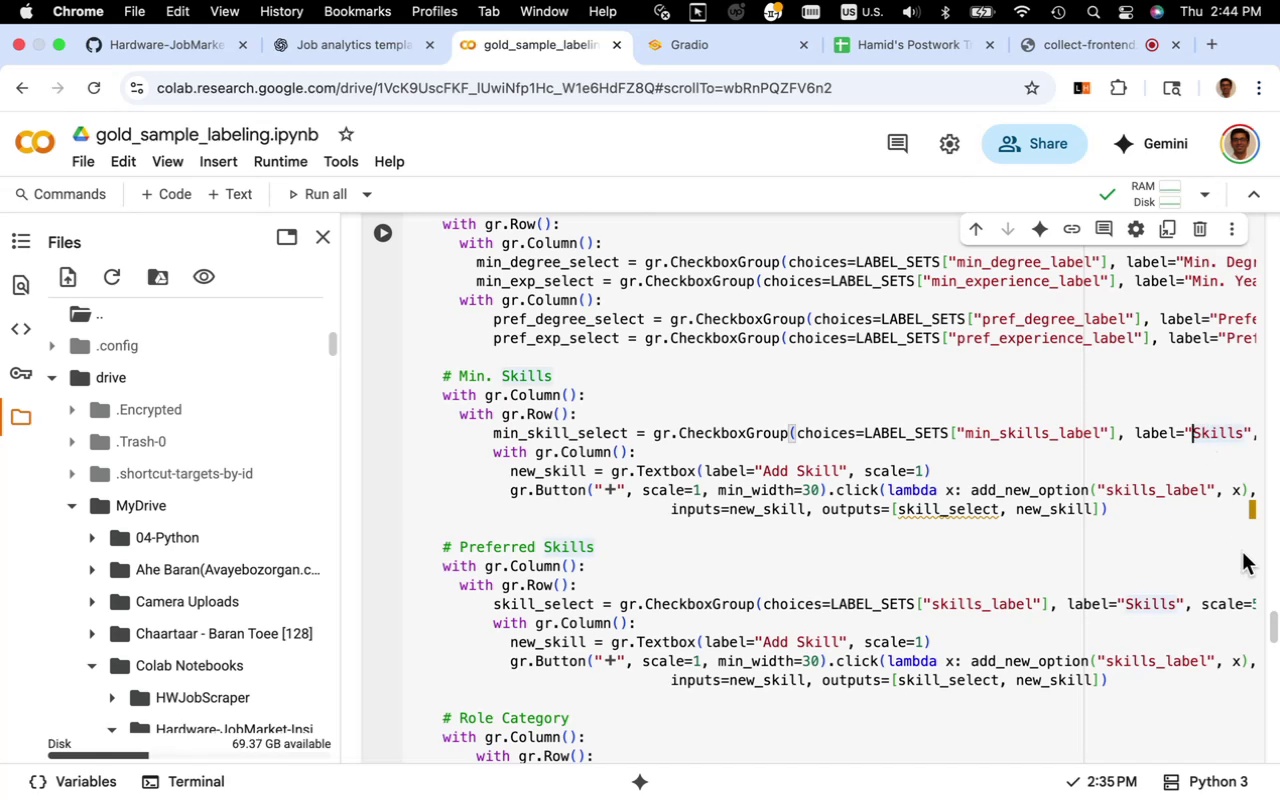 
type(Min. )
 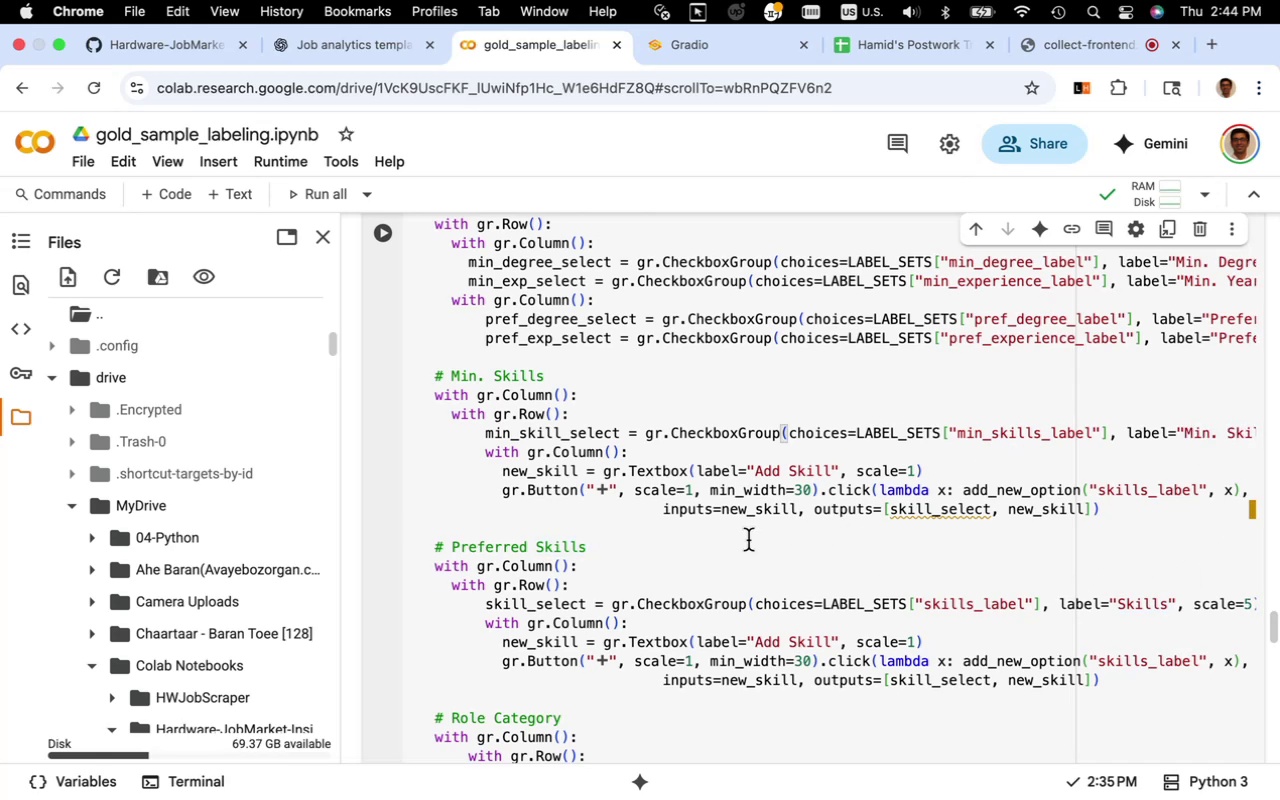 
wait(10.48)
 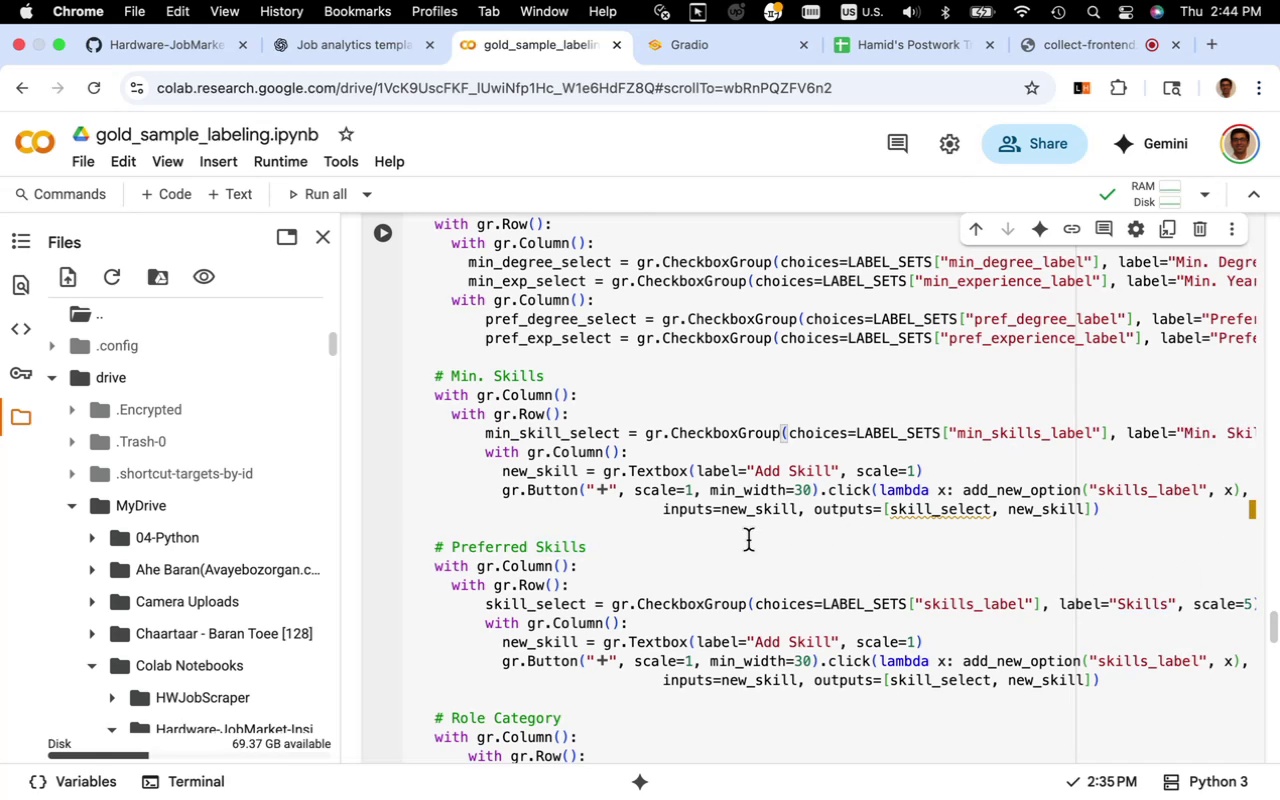 
left_click([486, 609])
 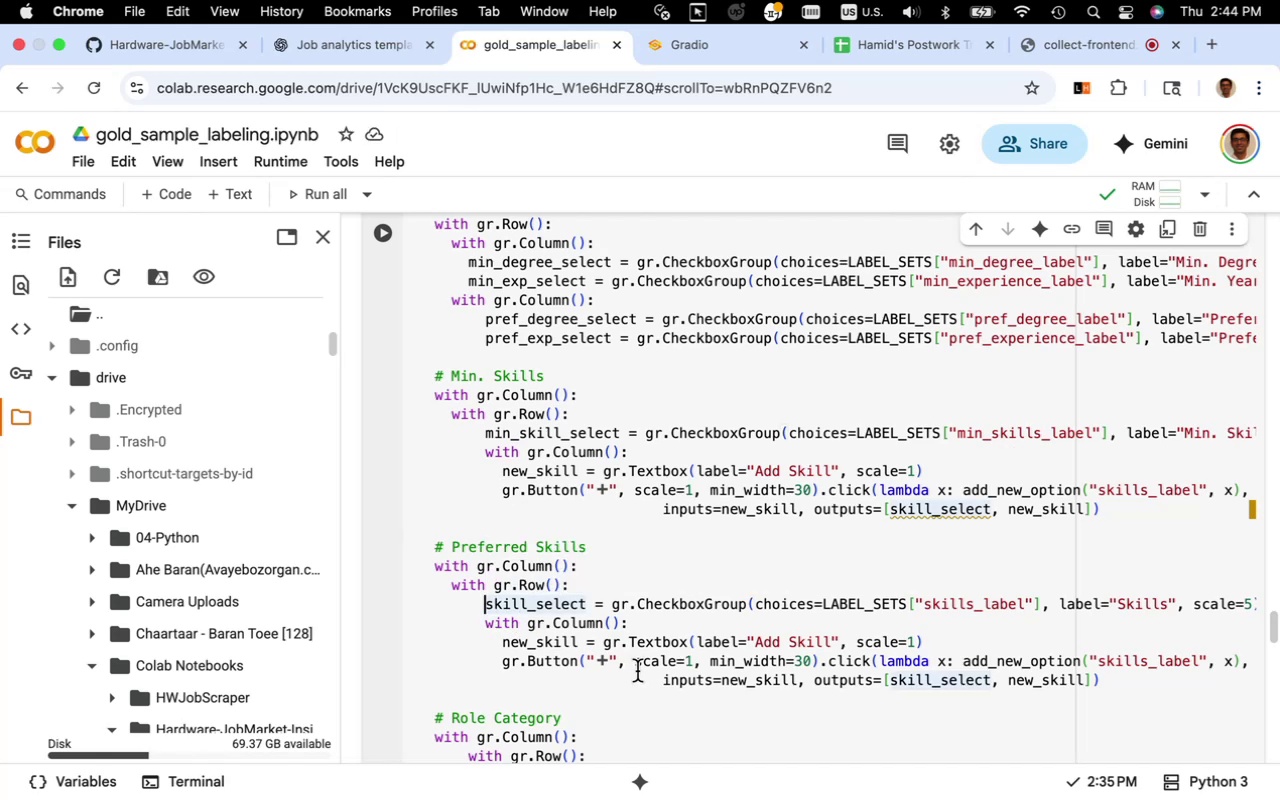 
hold_key(key=ShiftLeft, duration=0.3)
 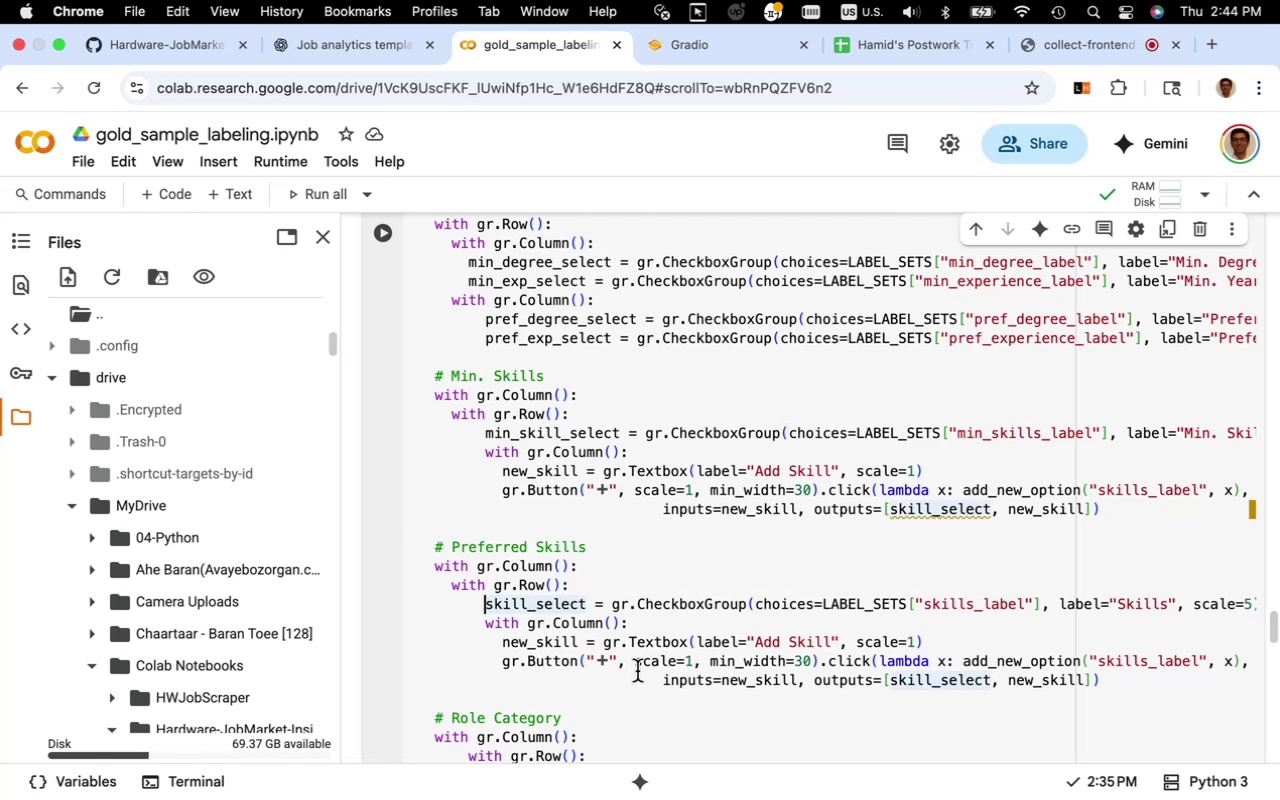 
type(pref_)
 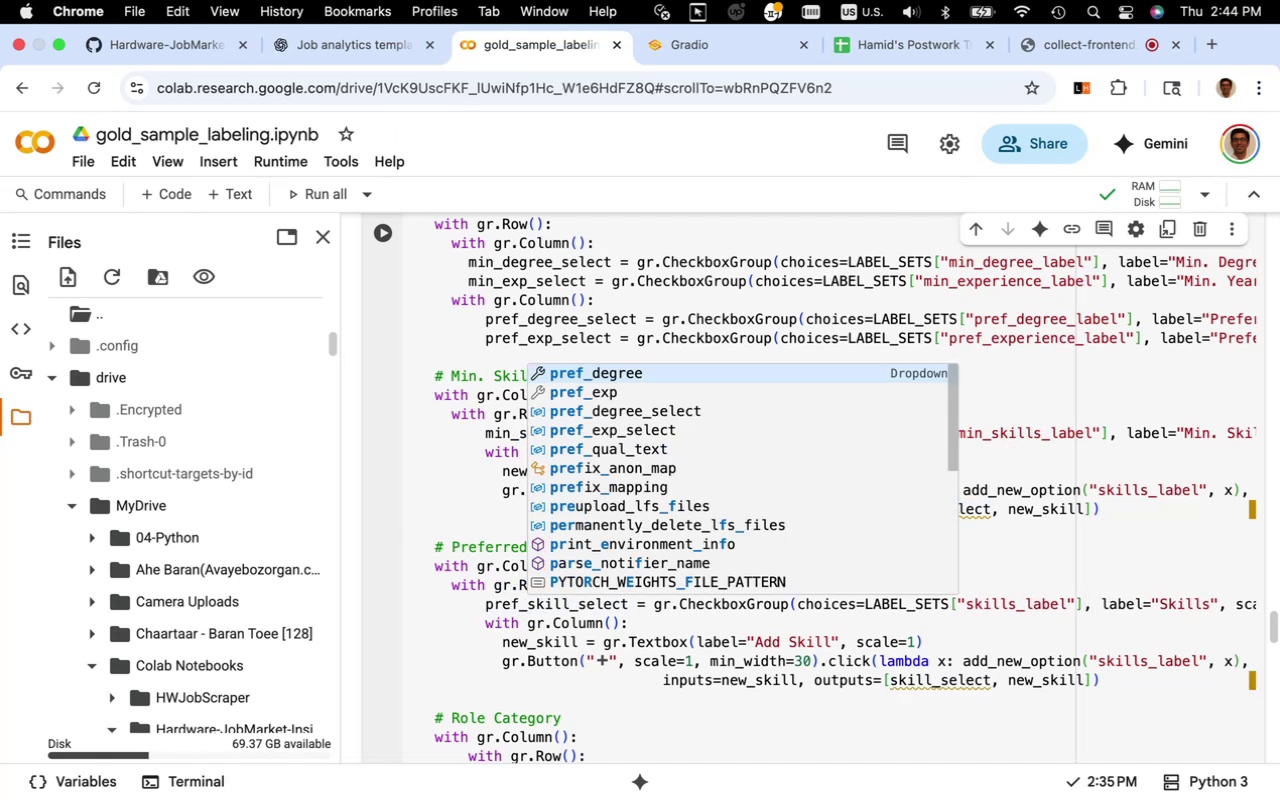 
wait(5.63)
 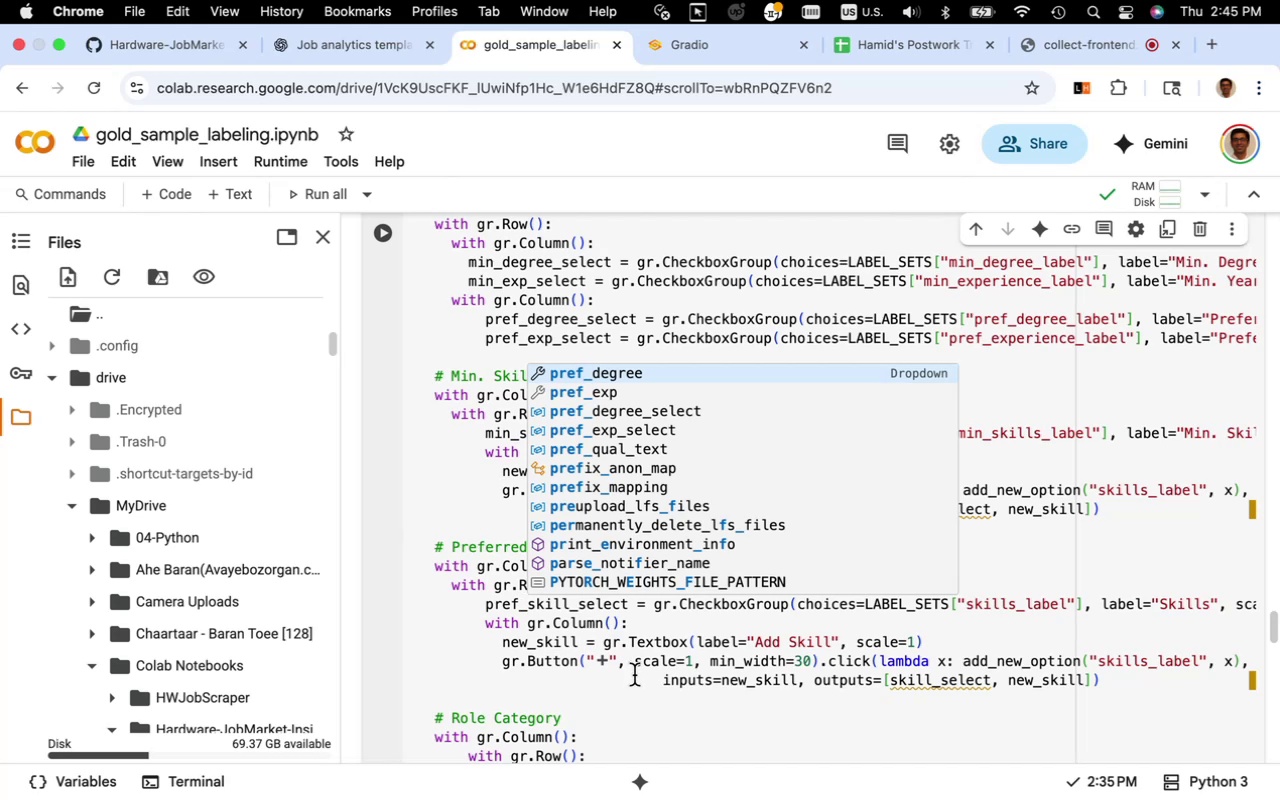 
type(pref_)
 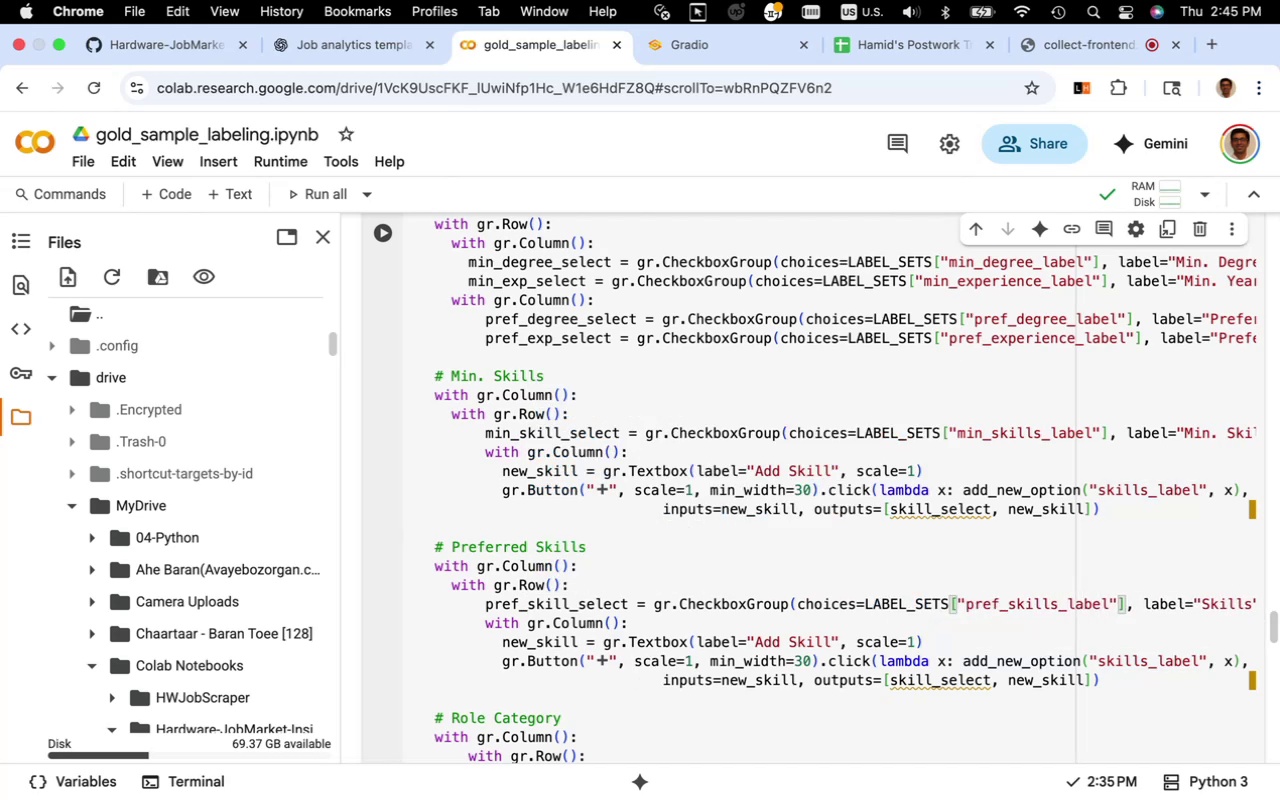 
left_click([1203, 610])
 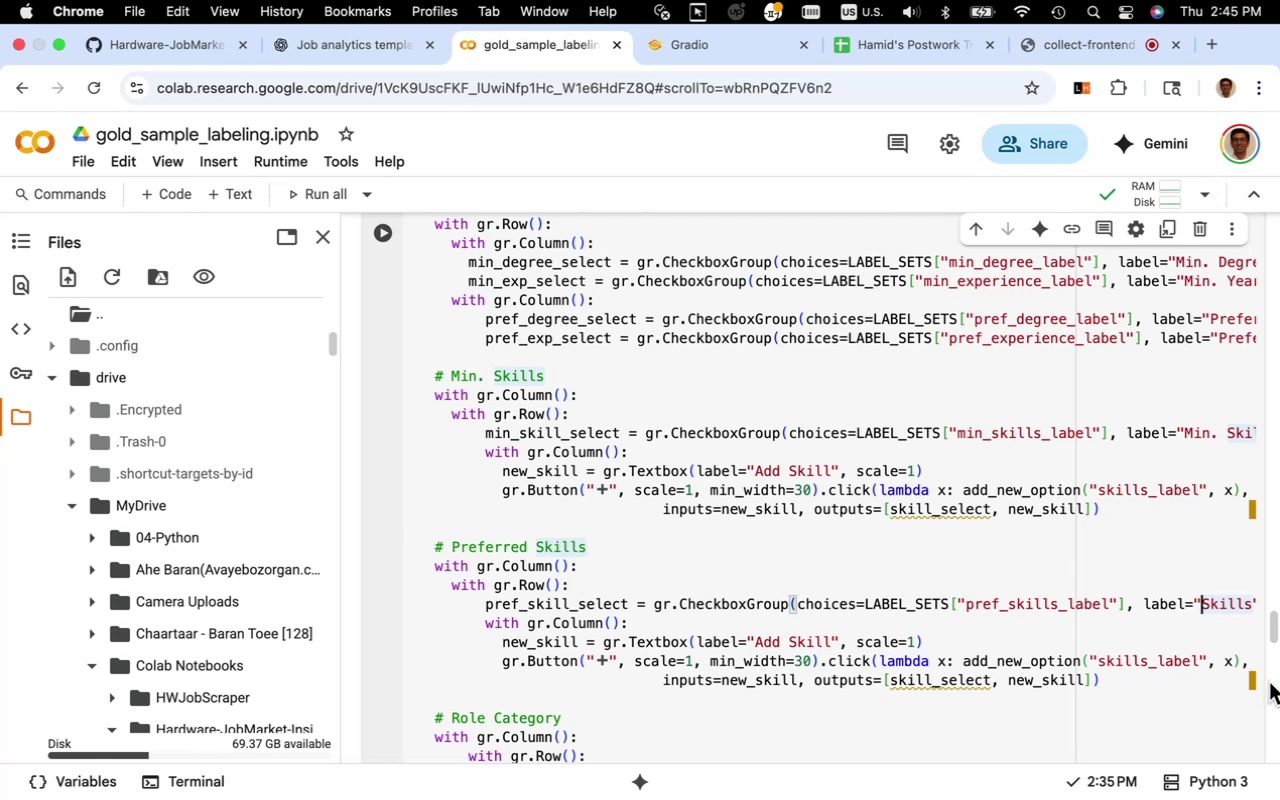 
type(Preferred )
 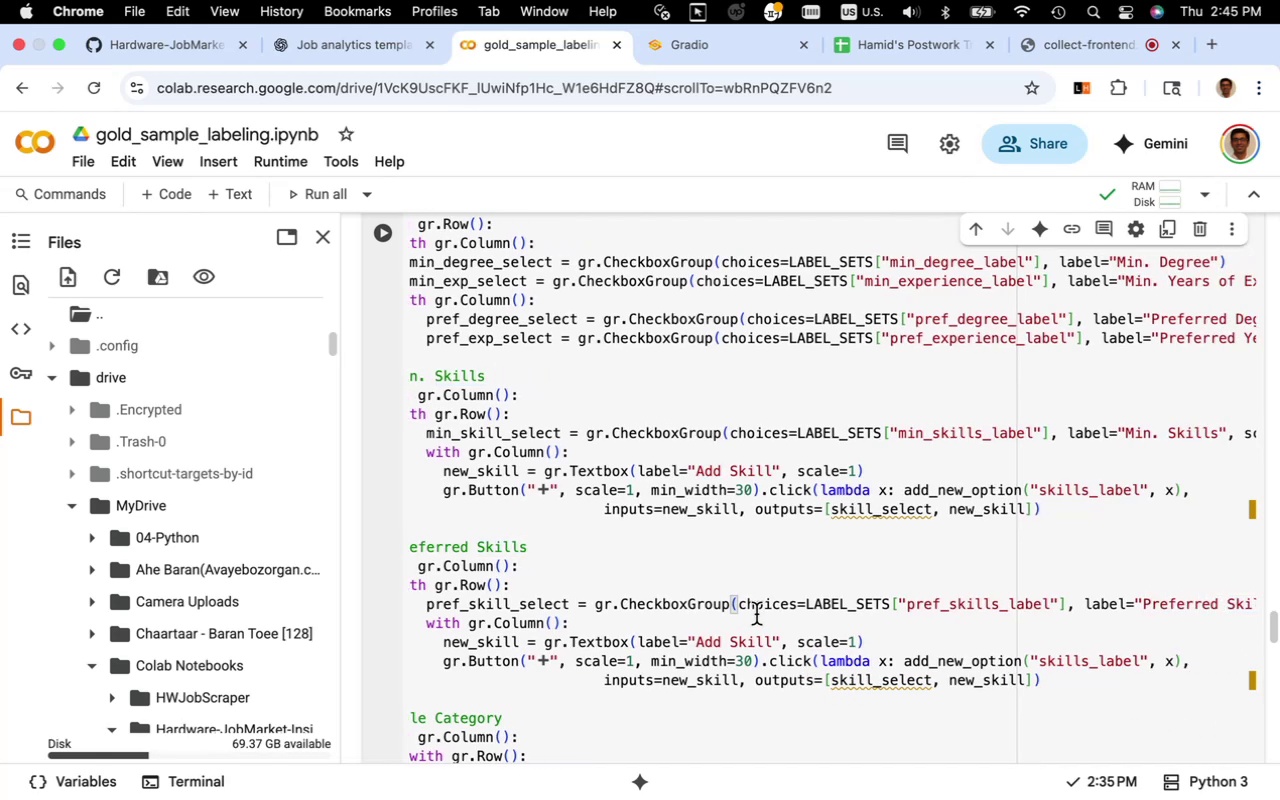 
mouse_move([749, 667])
 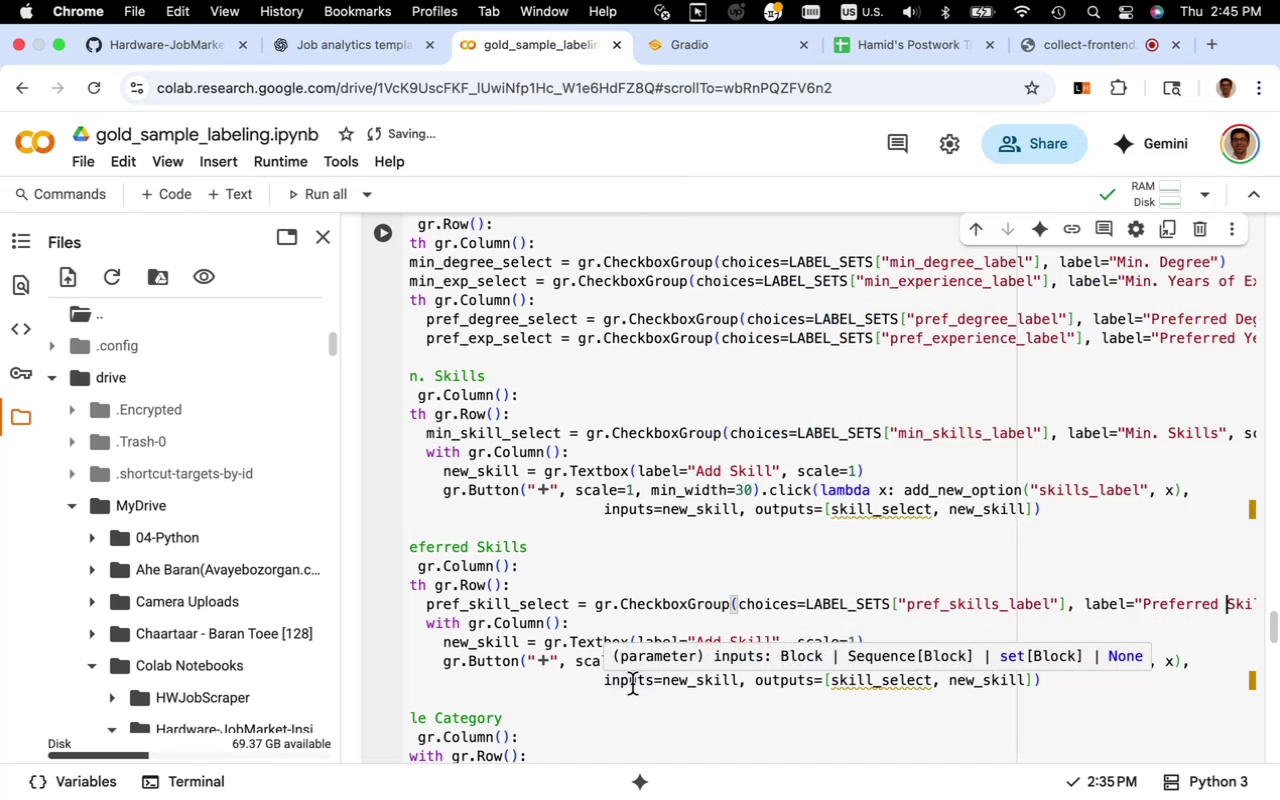 
wait(6.48)
 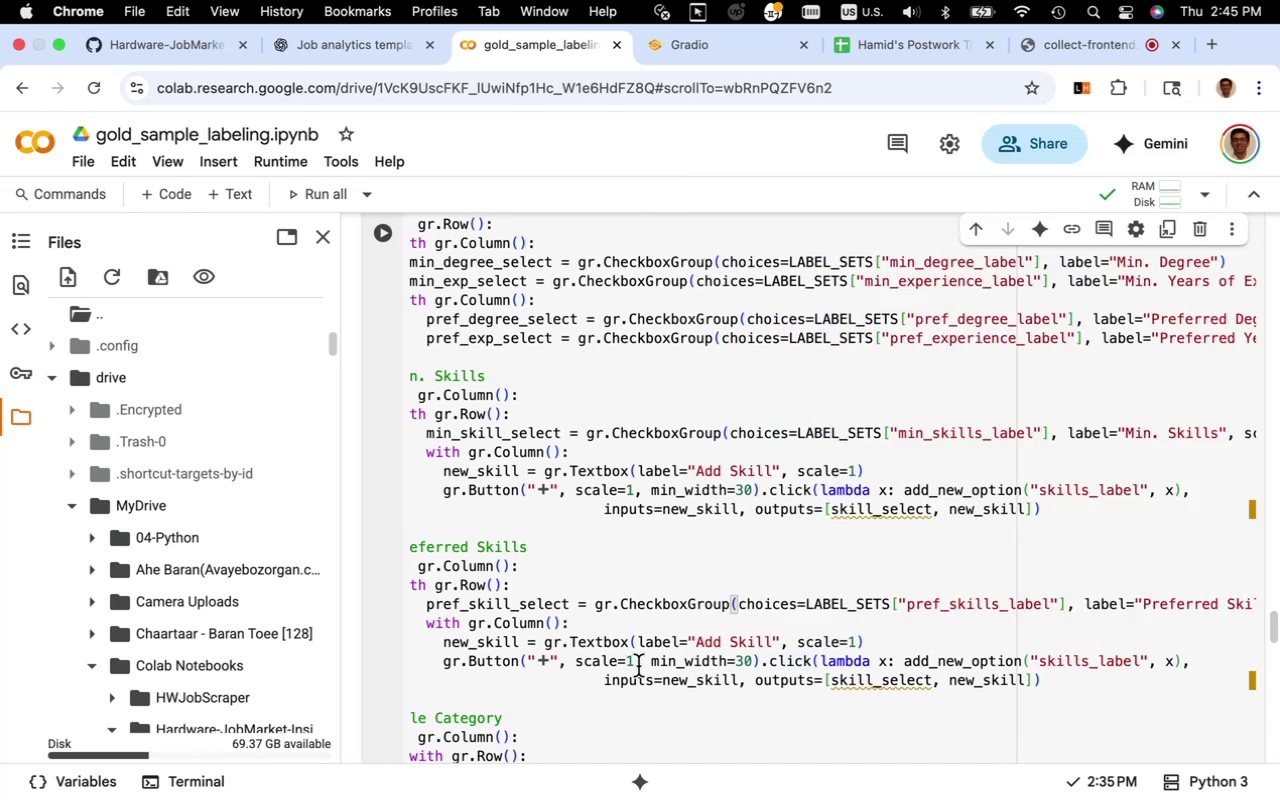 
scroll: coordinate [620, 633], scroll_direction: down, amount: 5.0
 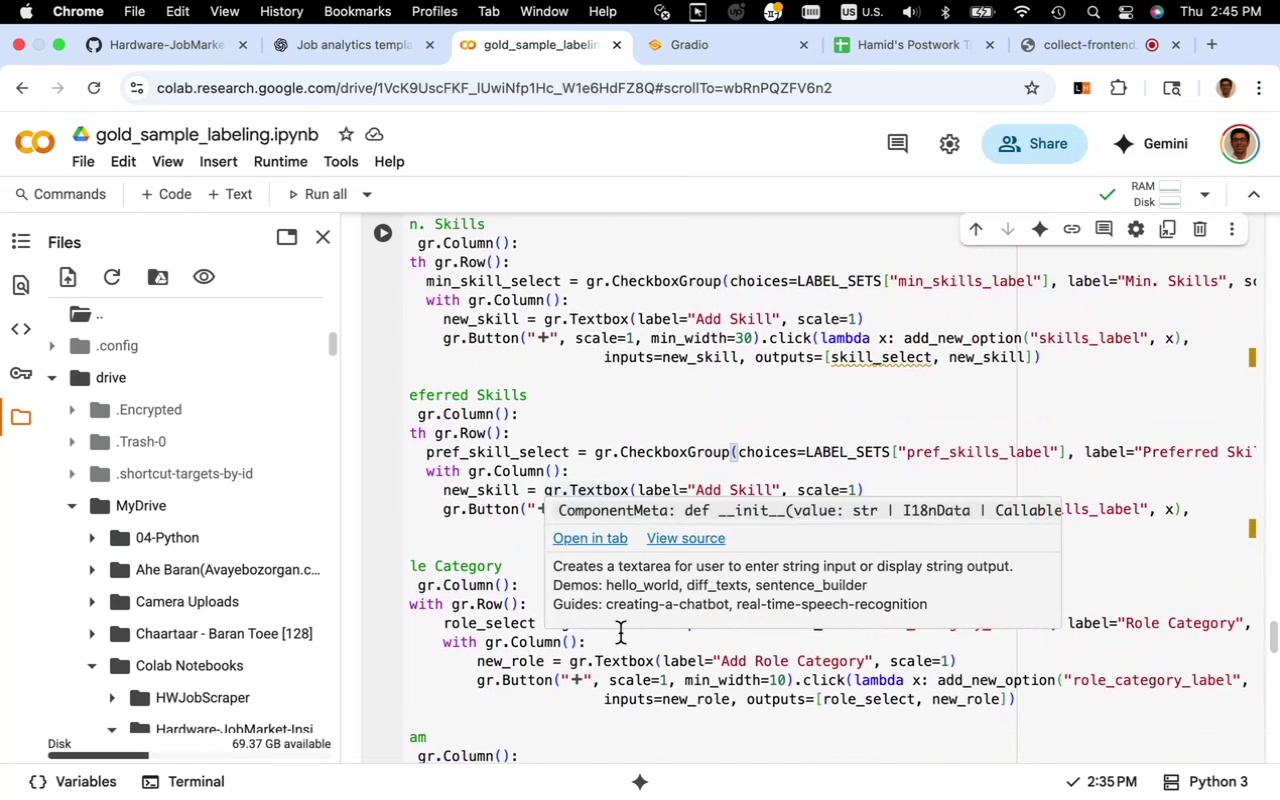 
scroll: coordinate [620, 633], scroll_direction: up, amount: 5.0
 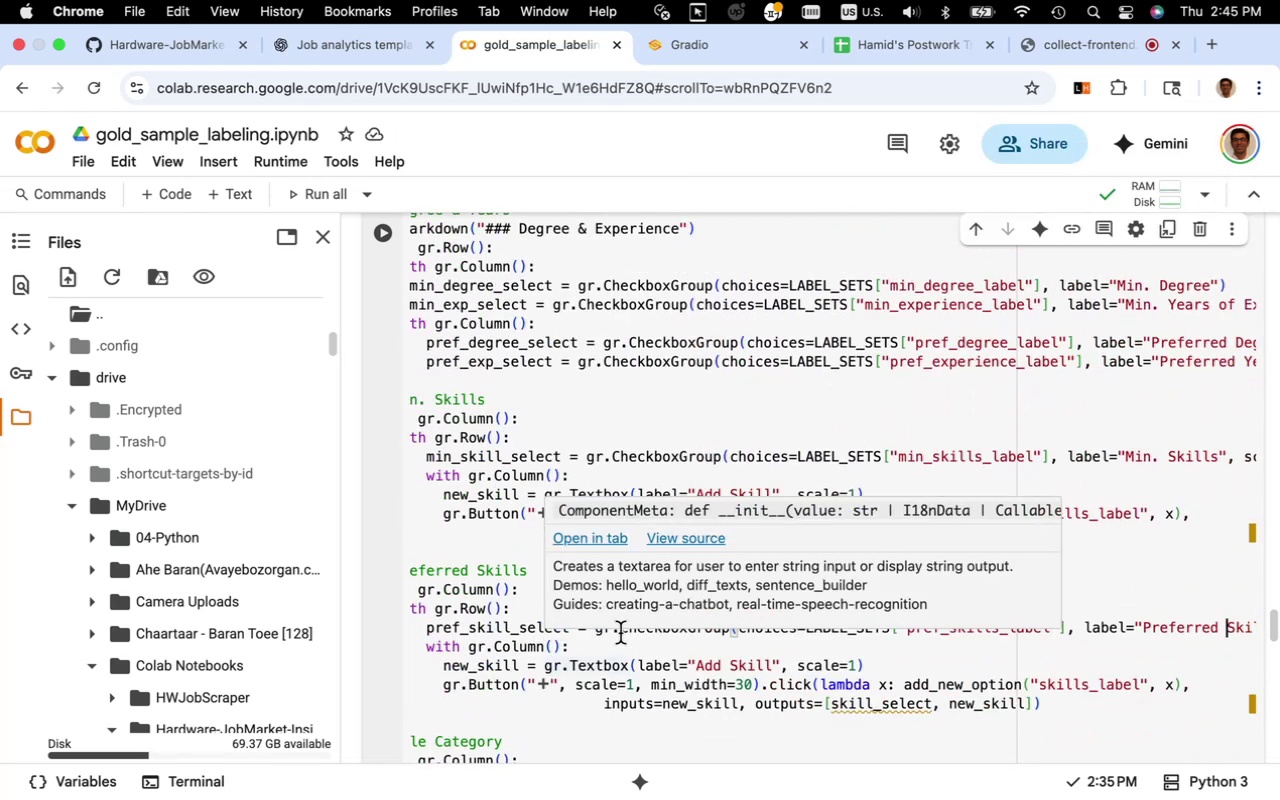 
scroll: coordinate [620, 633], scroll_direction: down, amount: 25.0
 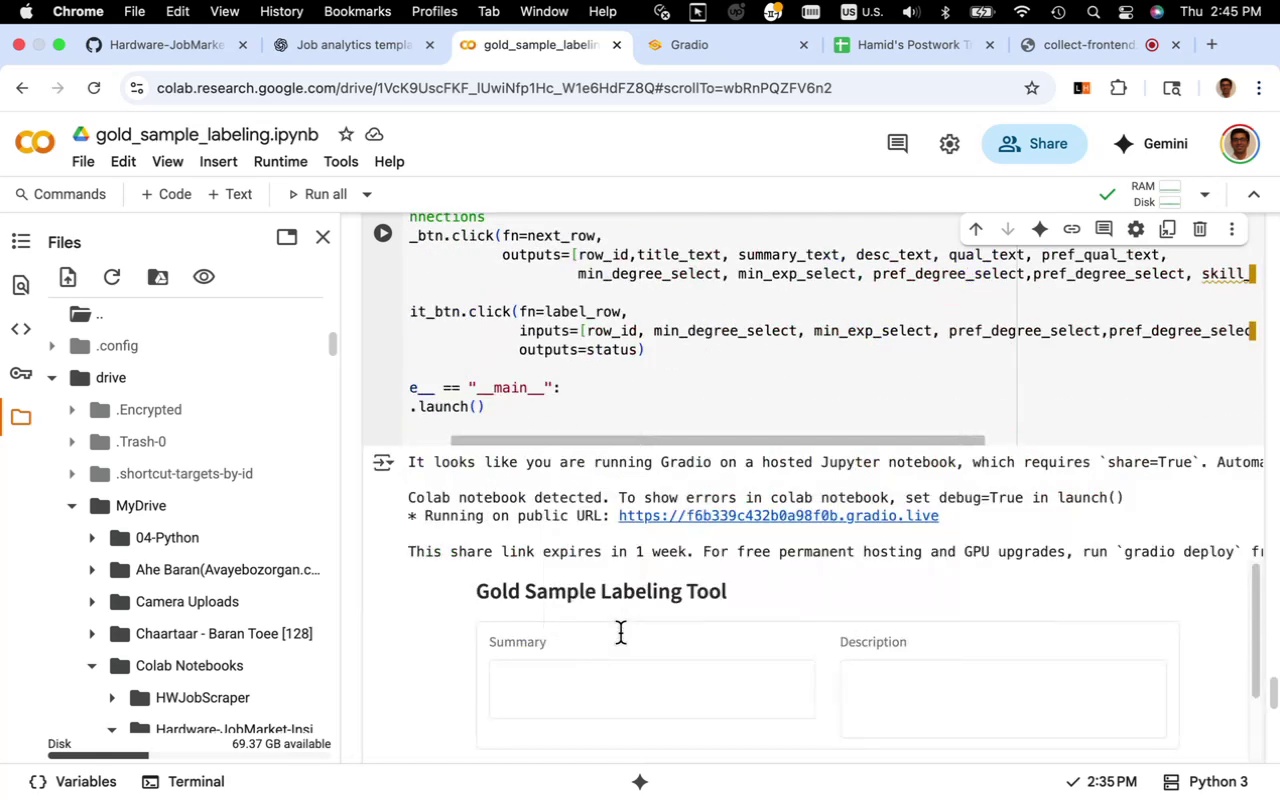 
scroll: coordinate [620, 633], scroll_direction: up, amount: 5.0
 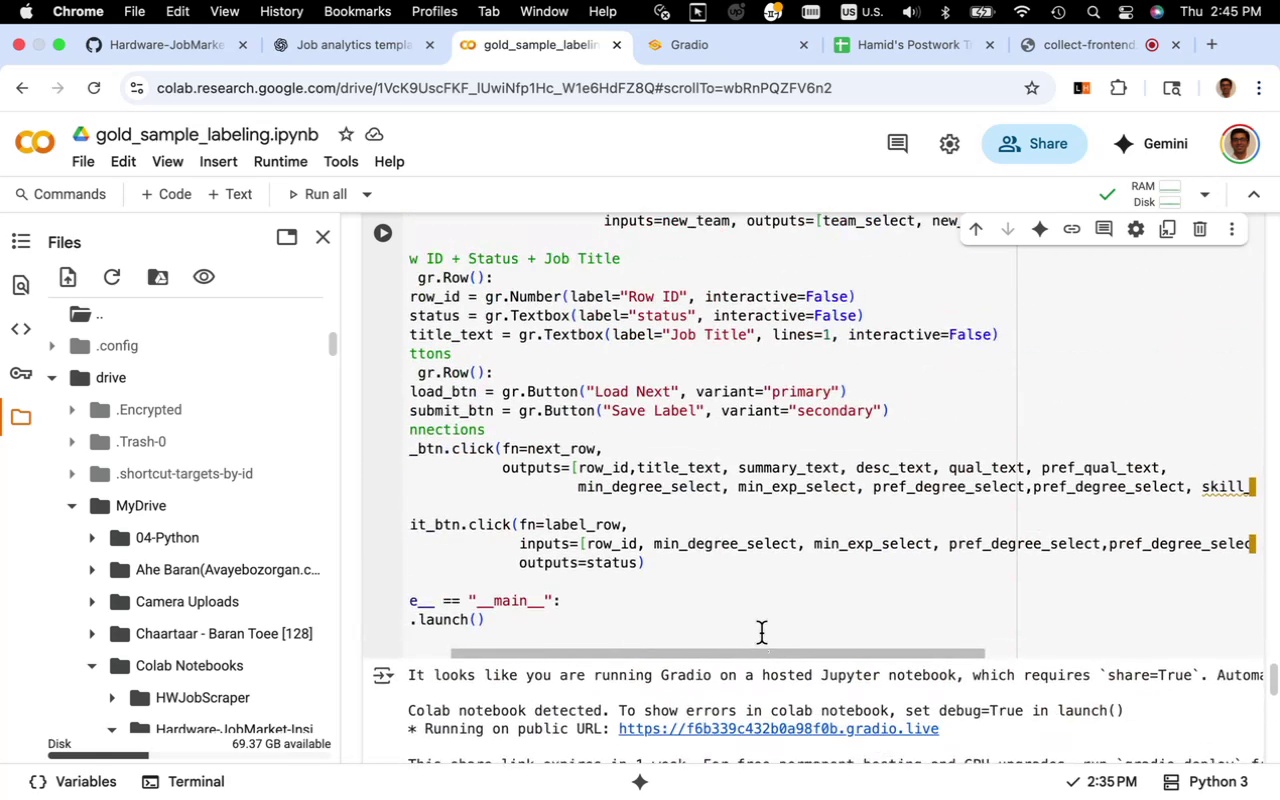 
left_click_drag(start_coordinate=[844, 652], to_coordinate=[1090, 654])
 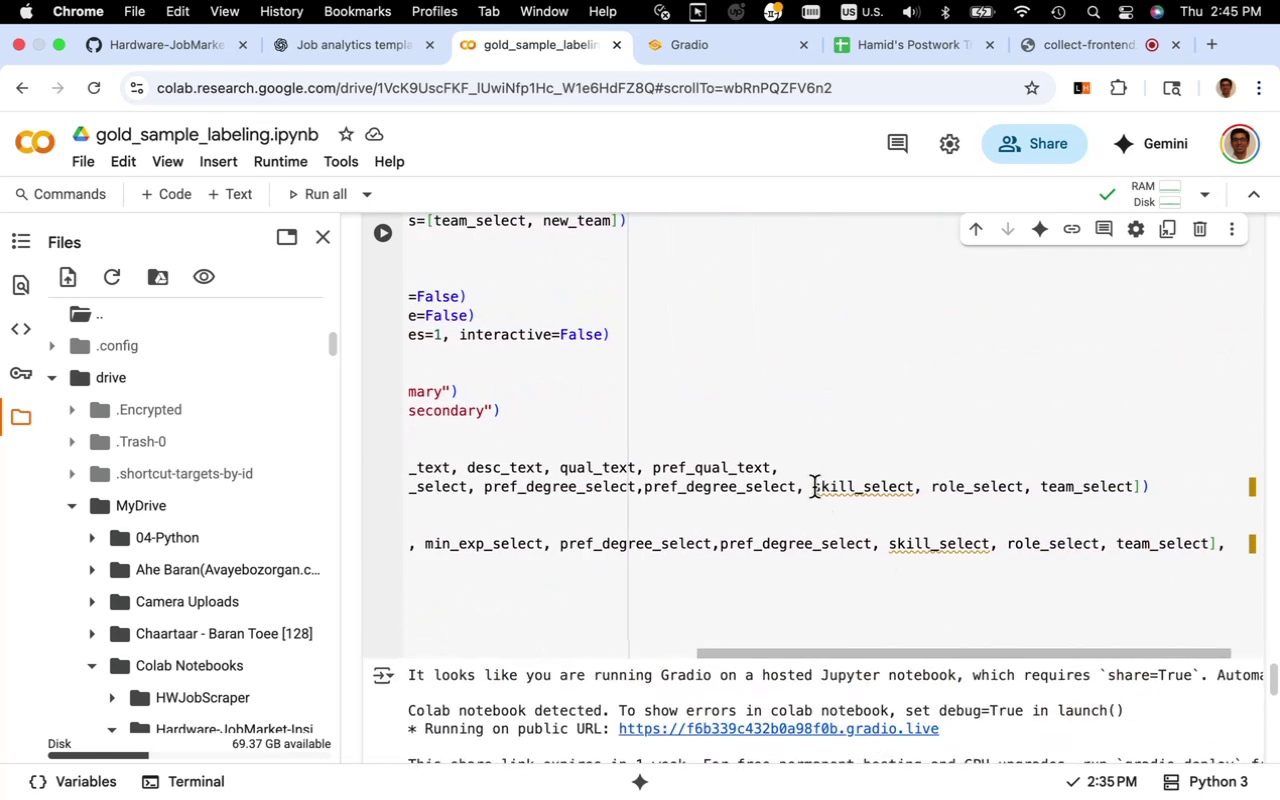 
left_click([814, 487])
 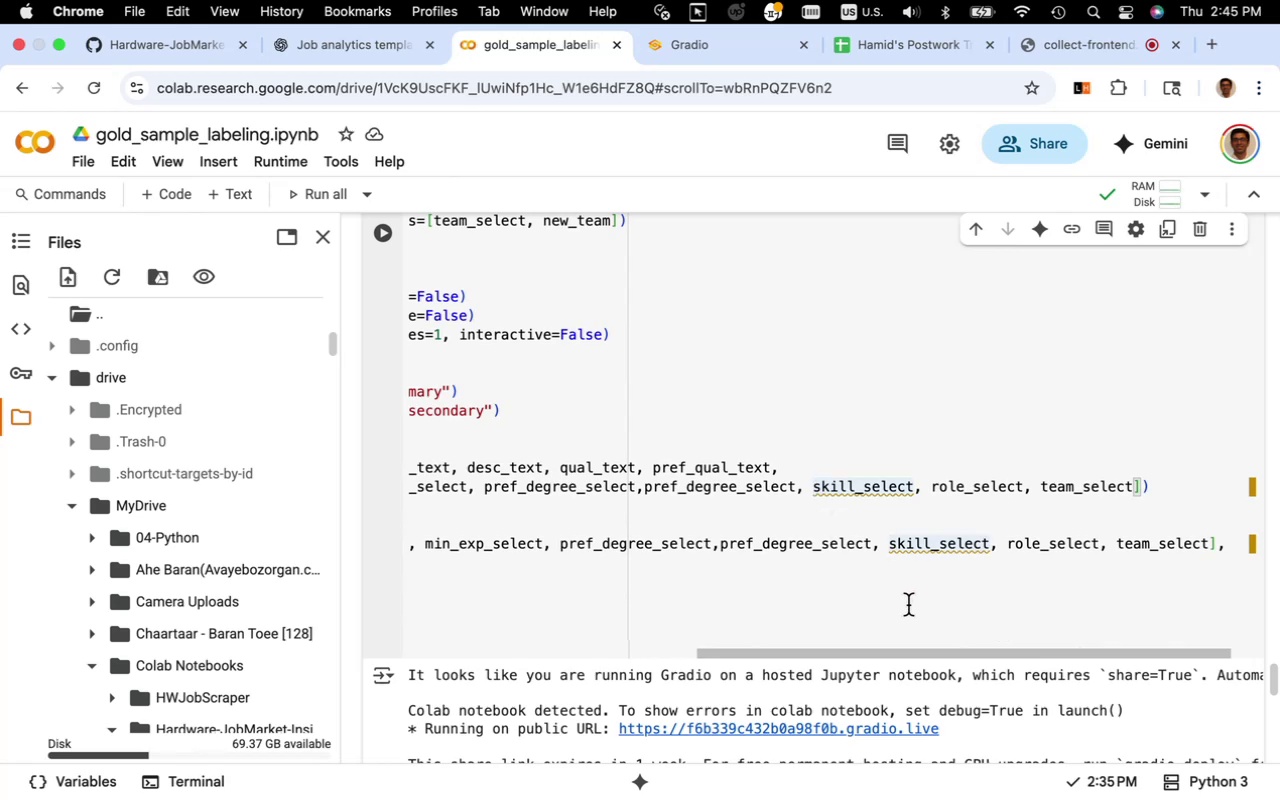 
type(min_)
 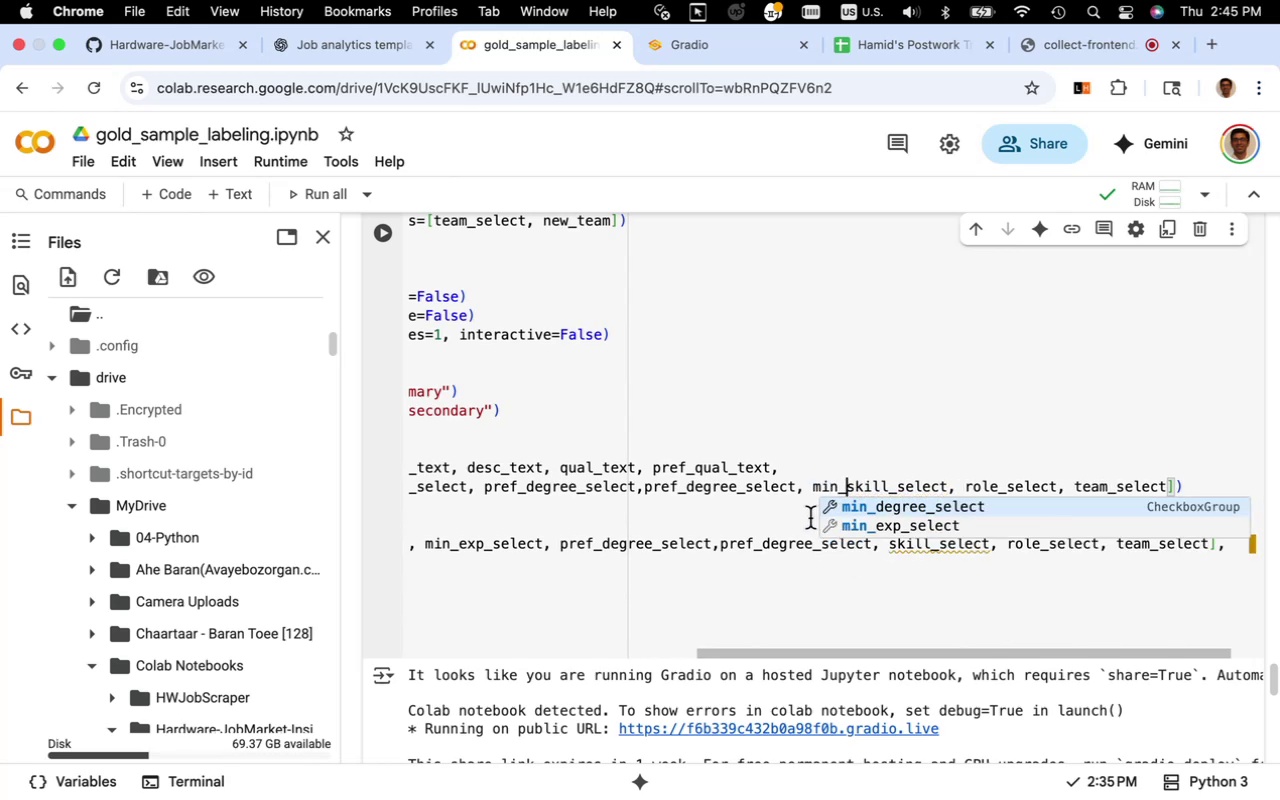 
left_click([804, 493])
 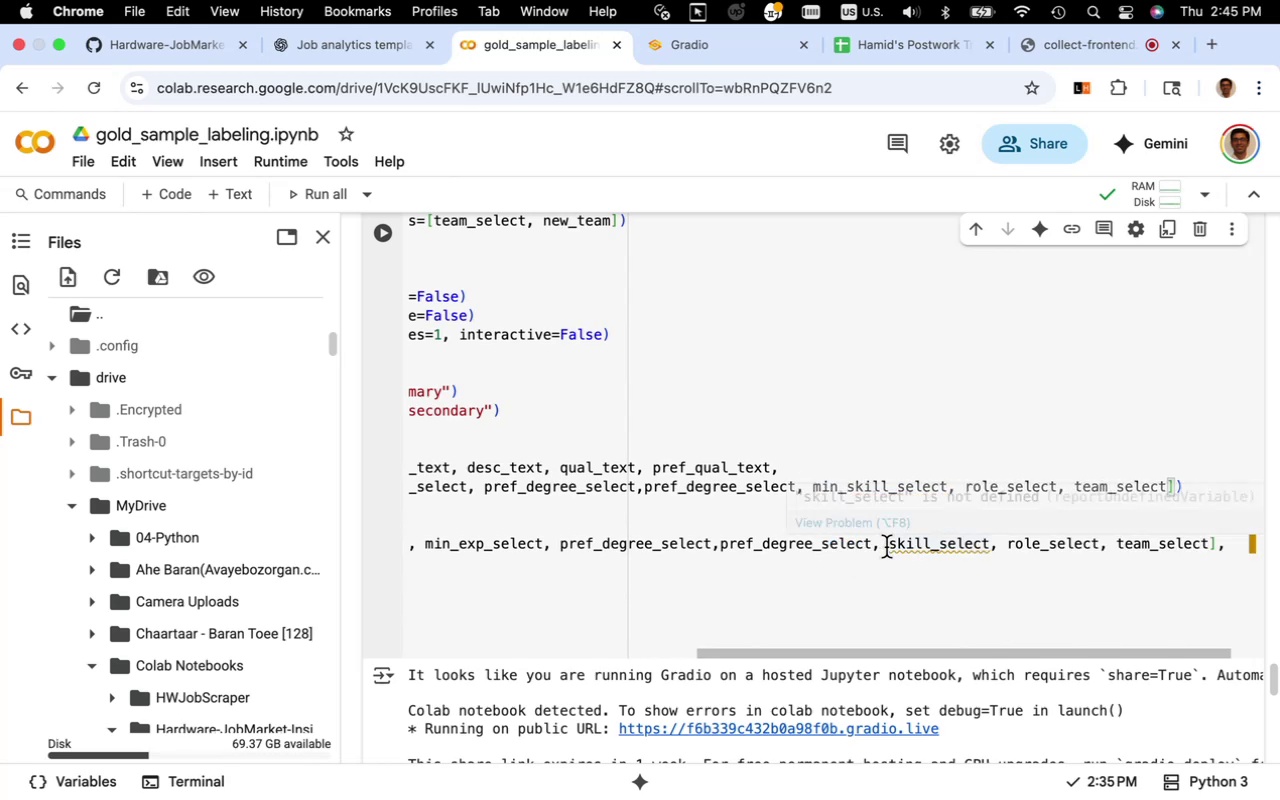 
left_click([889, 547])
 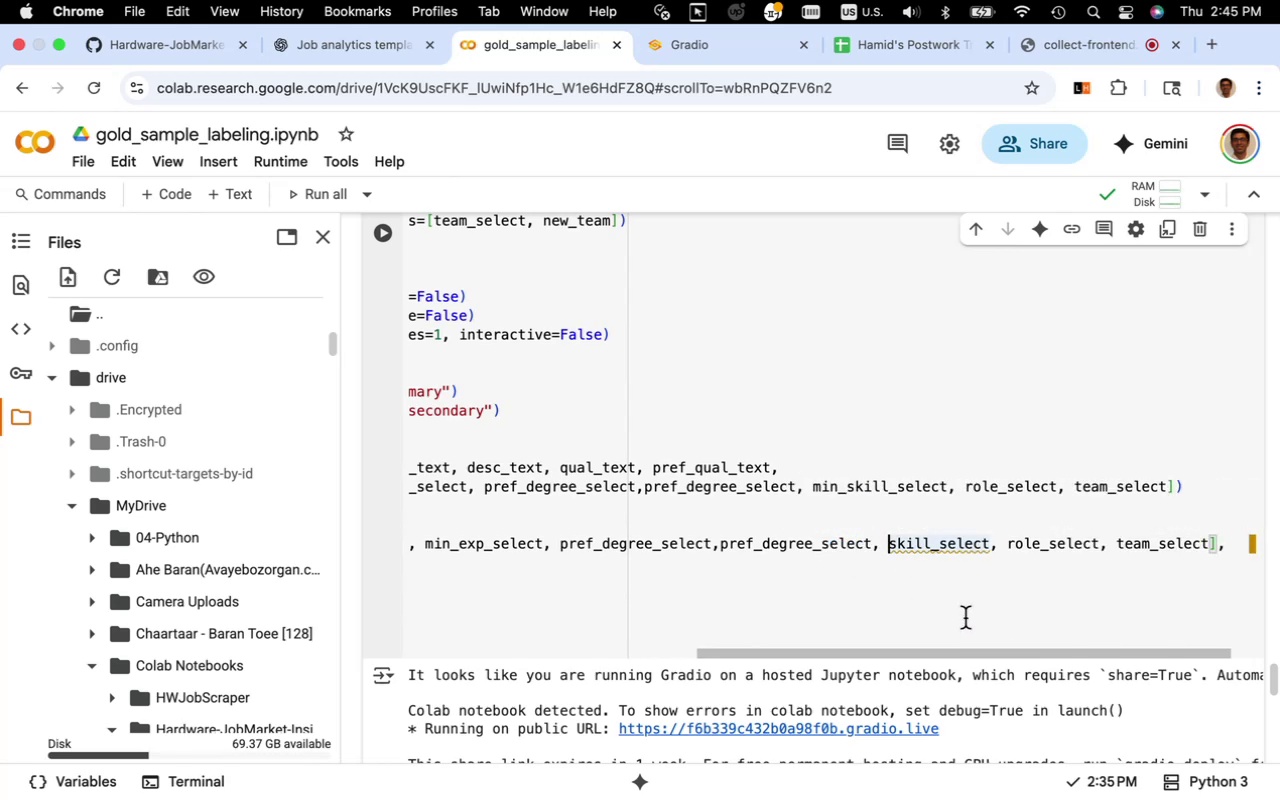 
type(min_)
 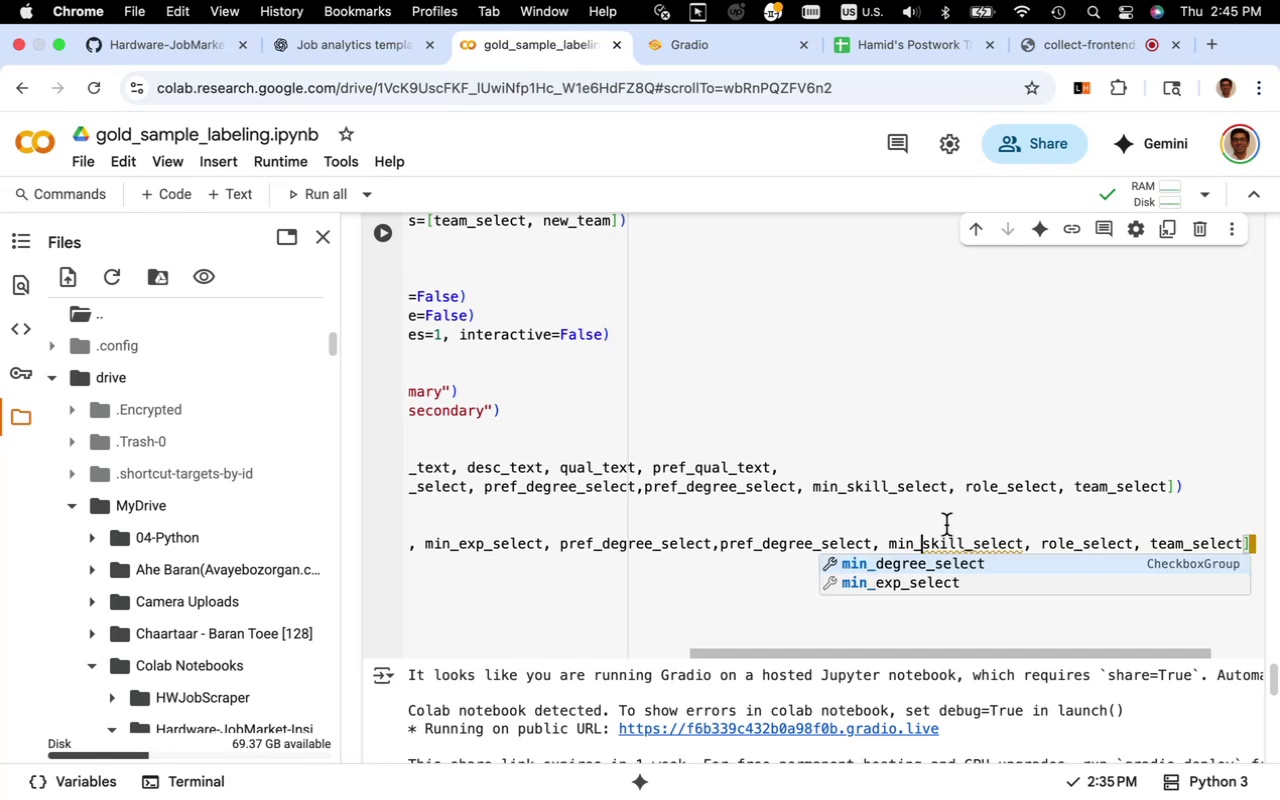 
left_click([946, 524])
 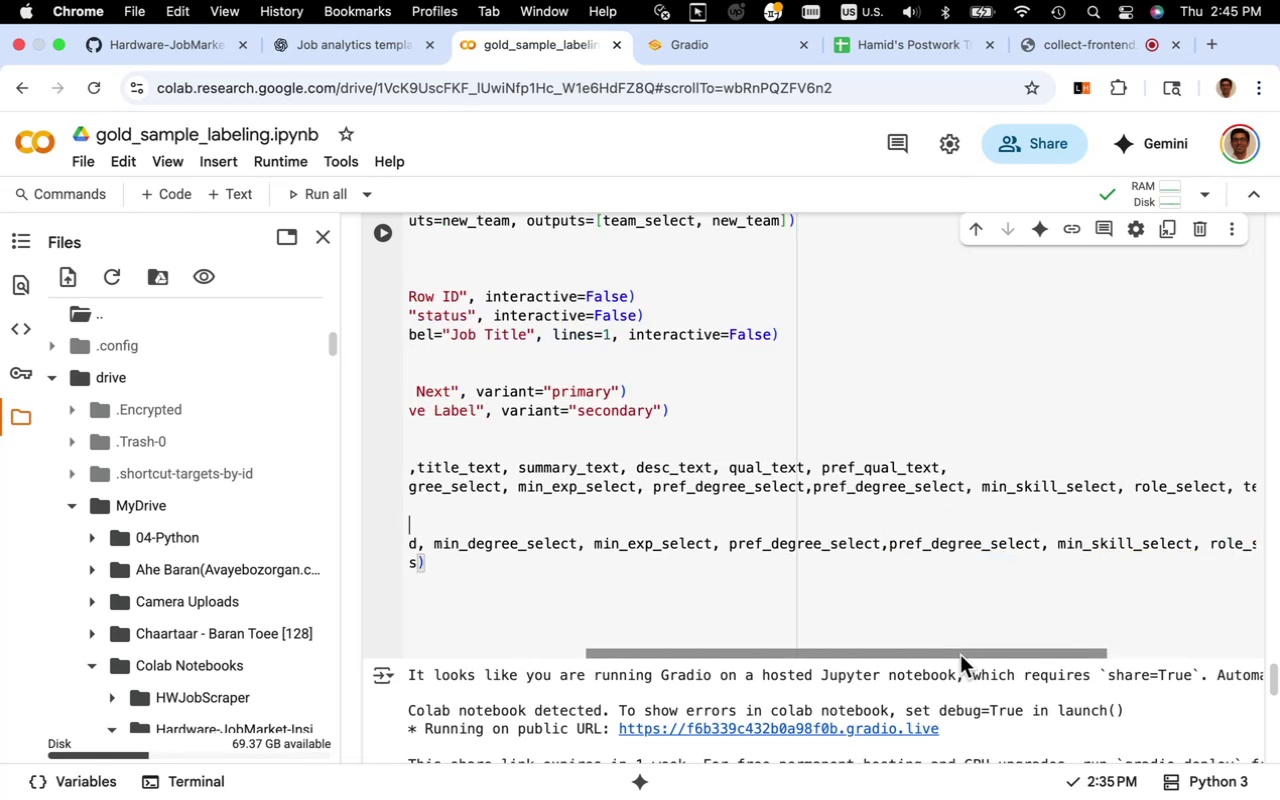 
left_click_drag(start_coordinate=[960, 656], to_coordinate=[1092, 661])
 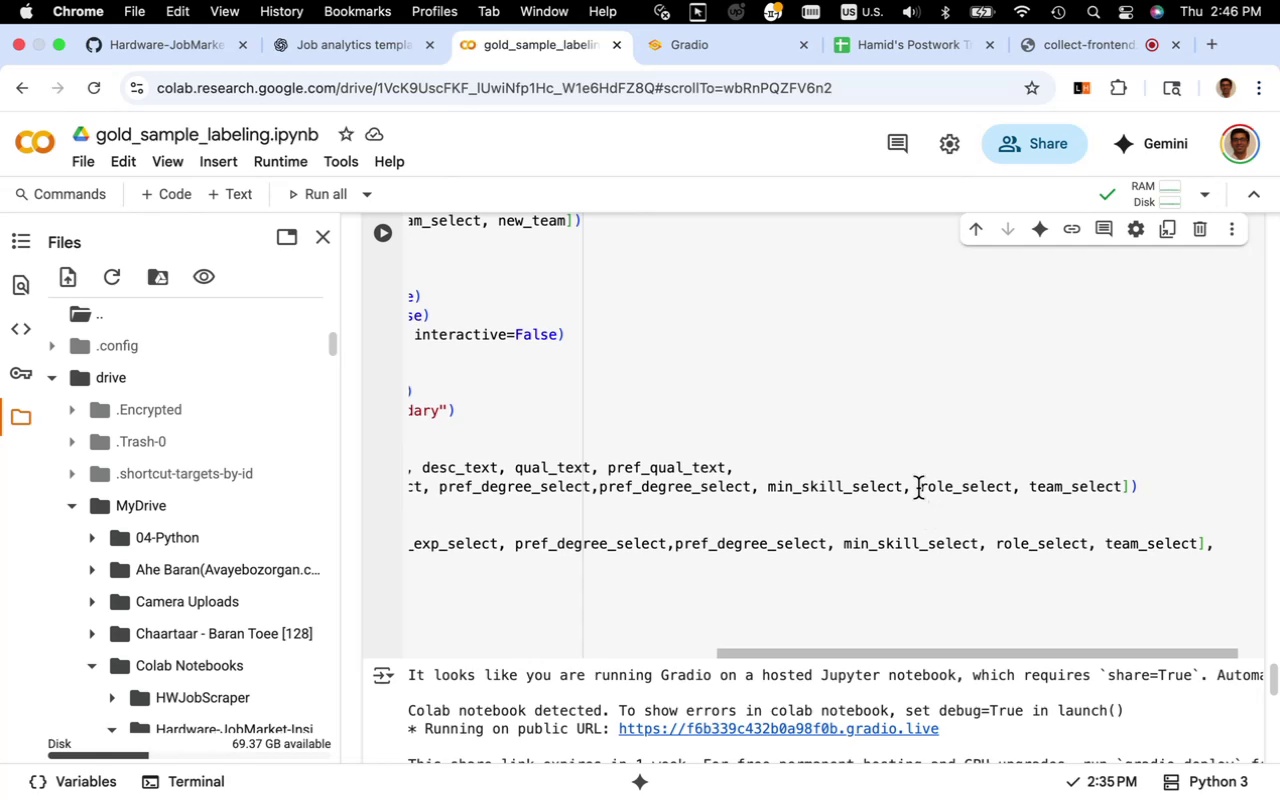 
left_click([911, 489])
 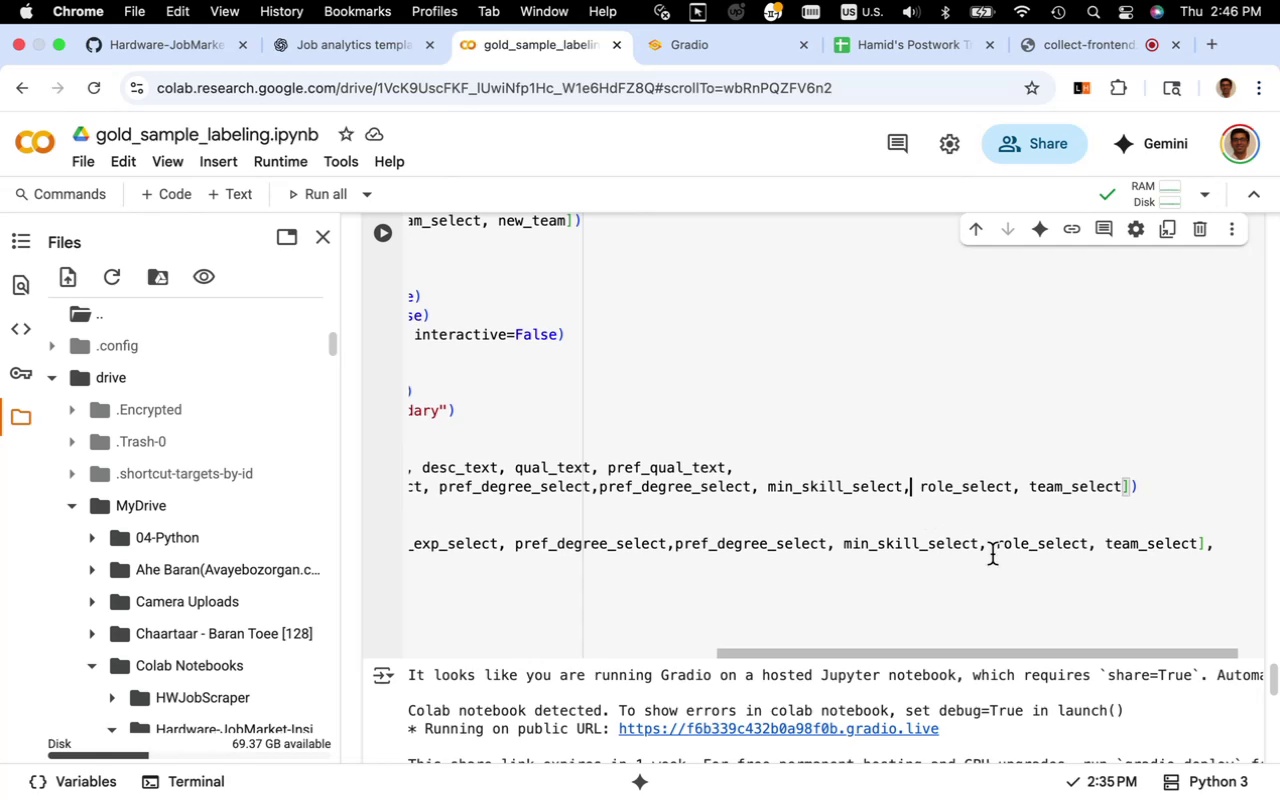 
type( pref)
 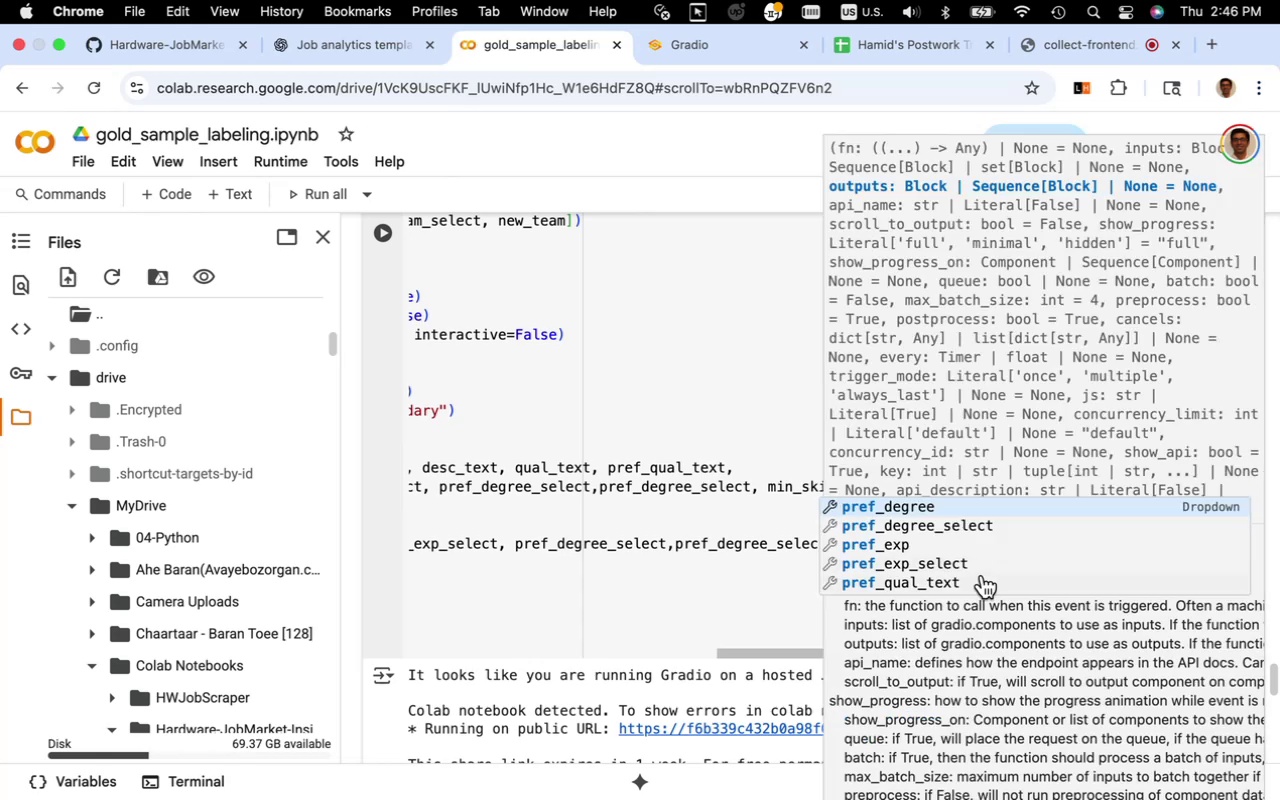 
wait(6.28)
 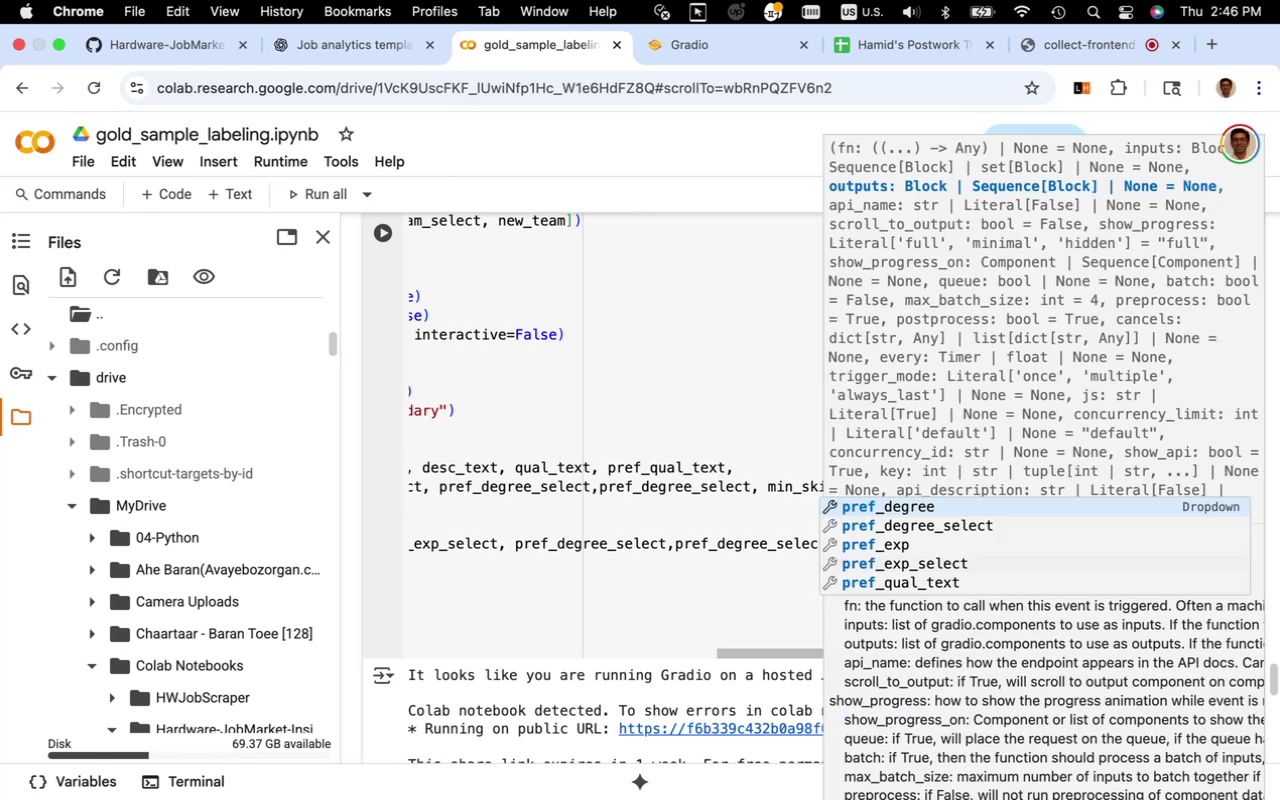 
left_click([778, 541])
 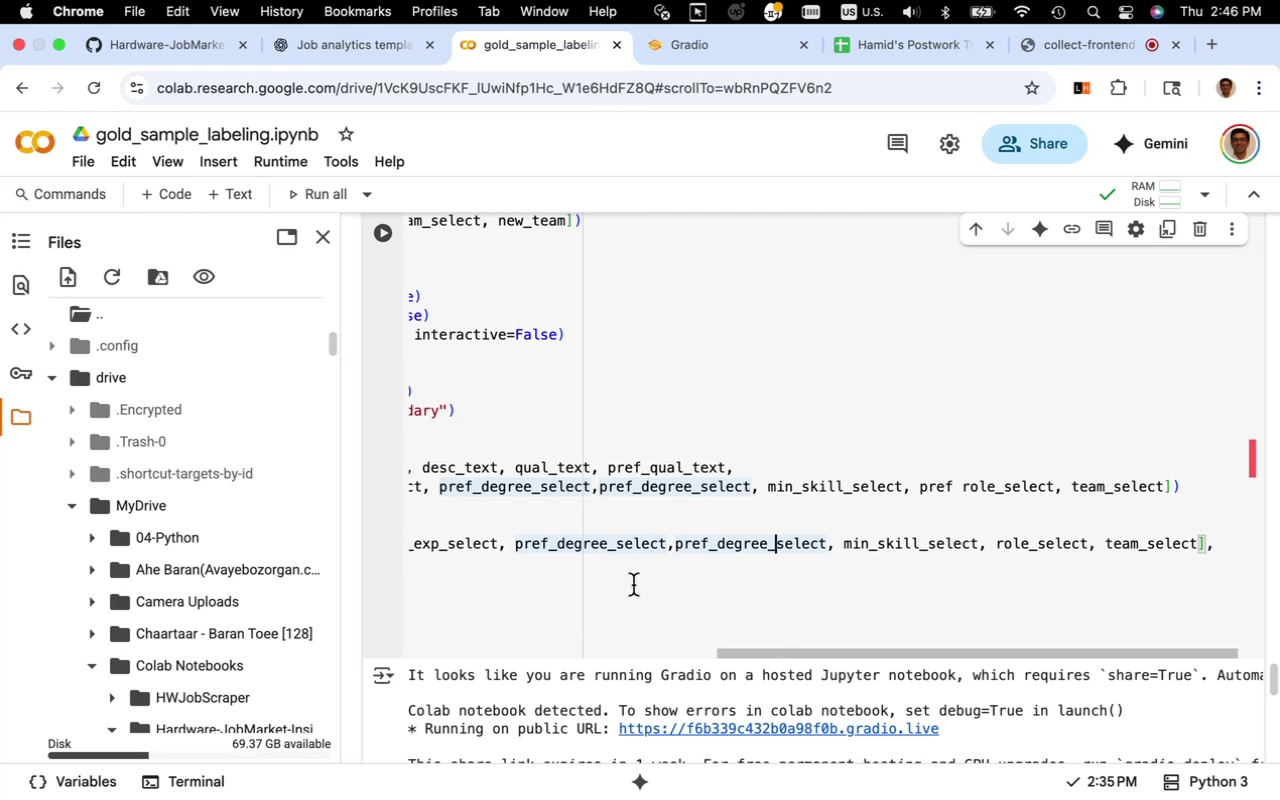 
left_click_drag(start_coordinate=[760, 654], to_coordinate=[396, 610])
 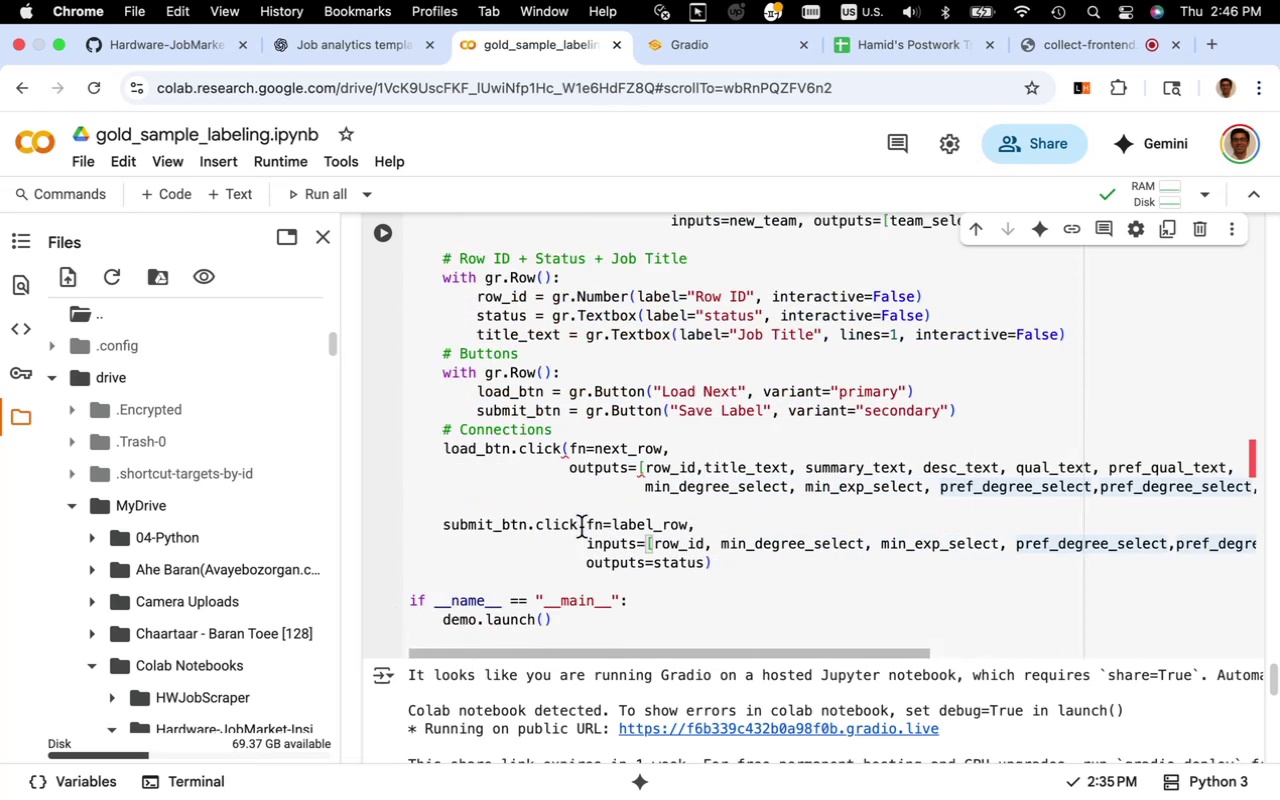 
scroll: coordinate [498, 552], scroll_direction: up, amount: 22.0
 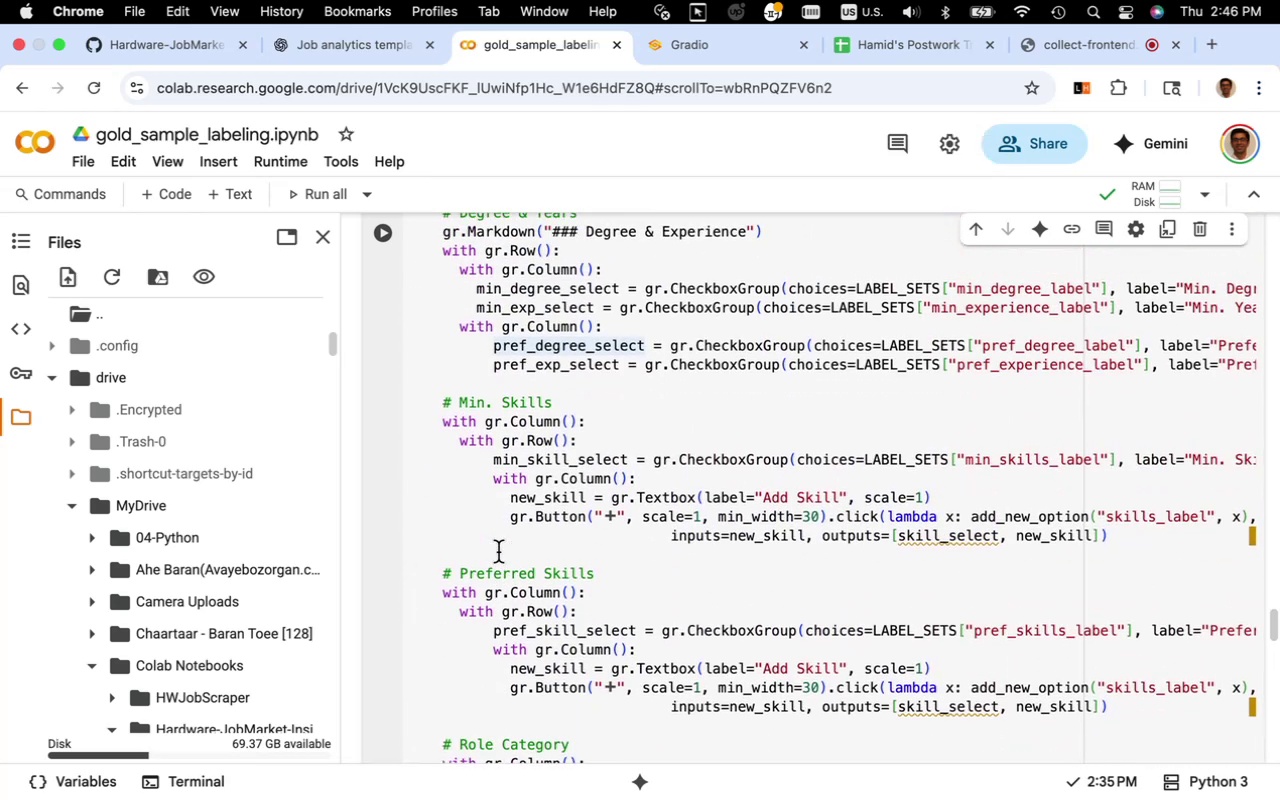 
scroll: coordinate [588, 618], scroll_direction: down, amount: 23.0
 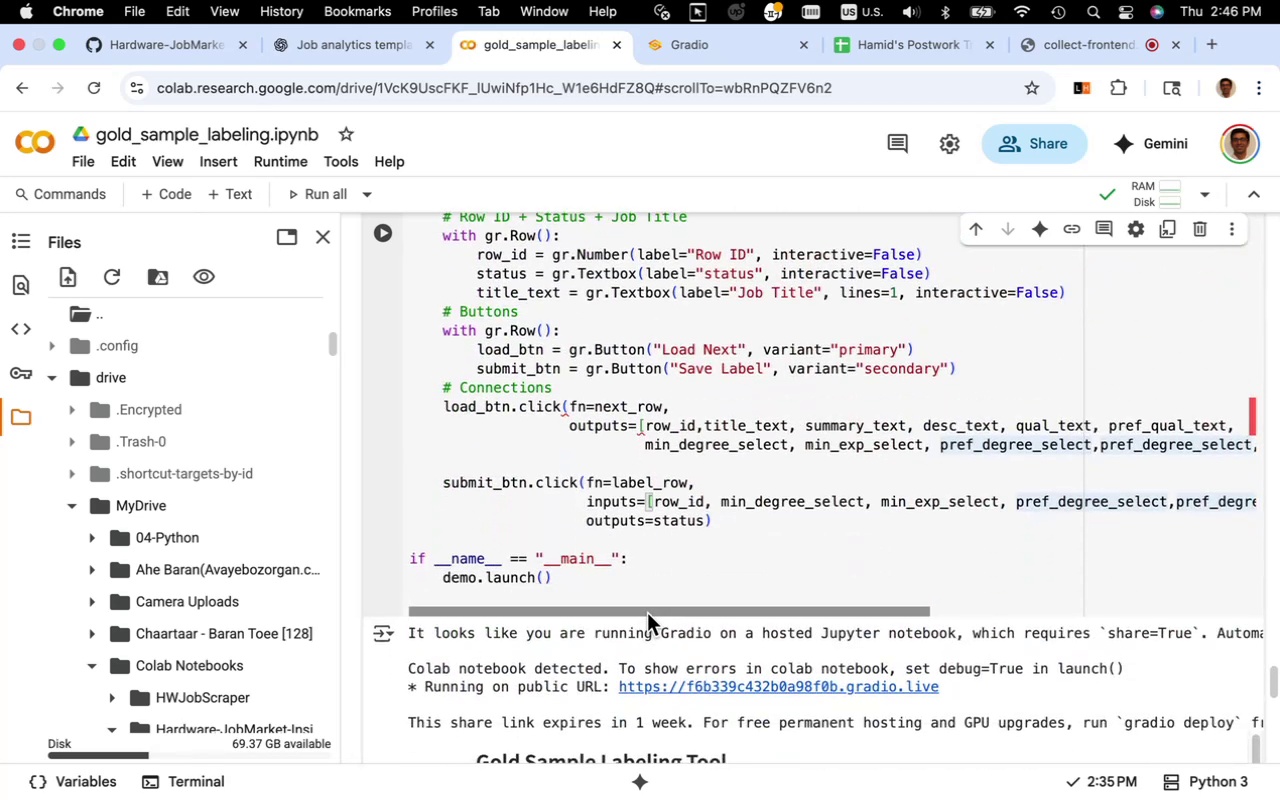 
left_click_drag(start_coordinate=[648, 611], to_coordinate=[940, 587])
 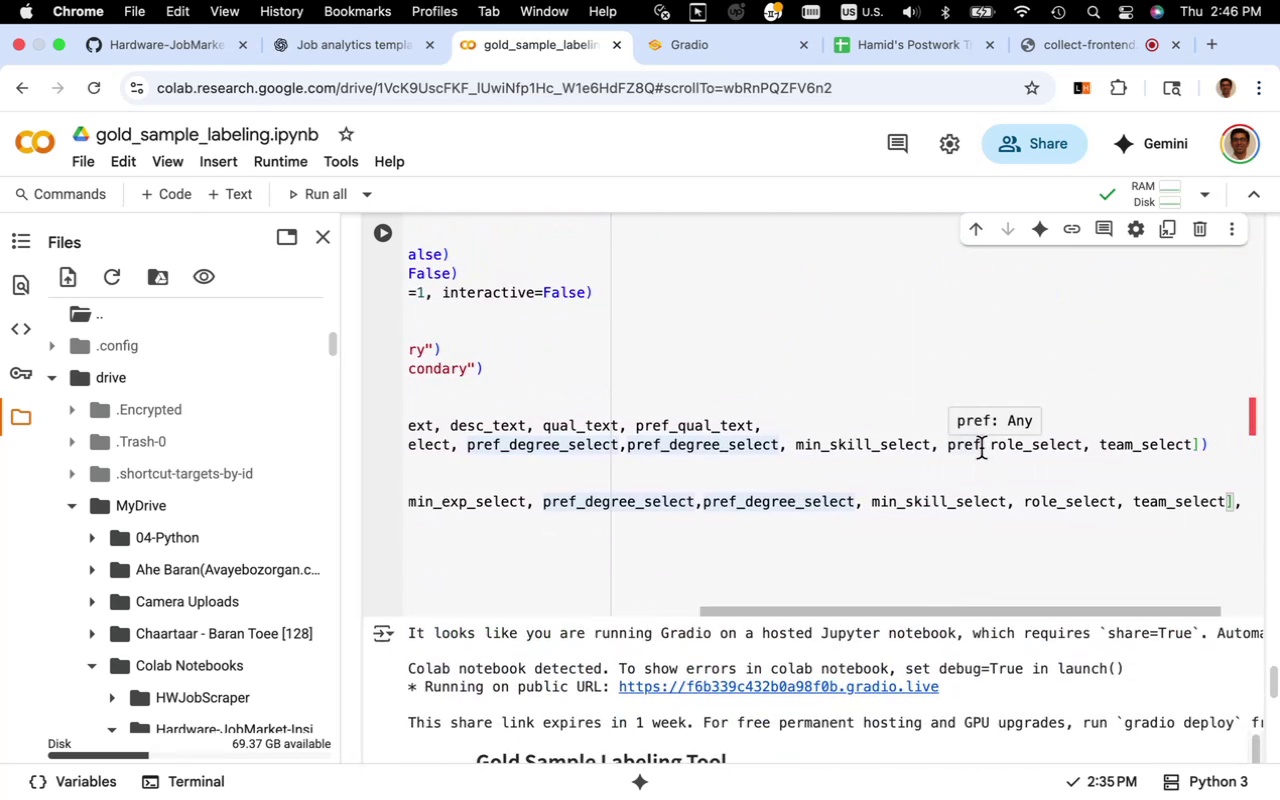 
left_click([980, 448])
 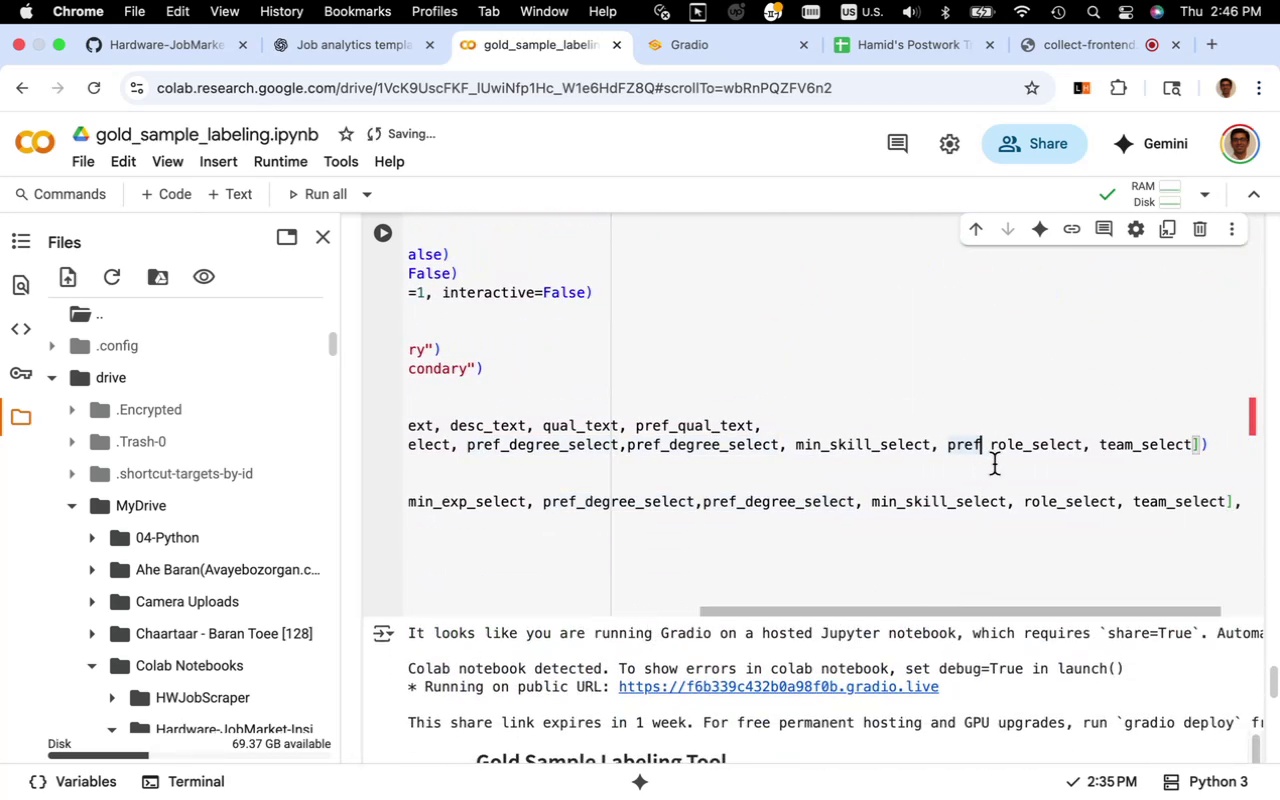 
key(Shift+Minus)
 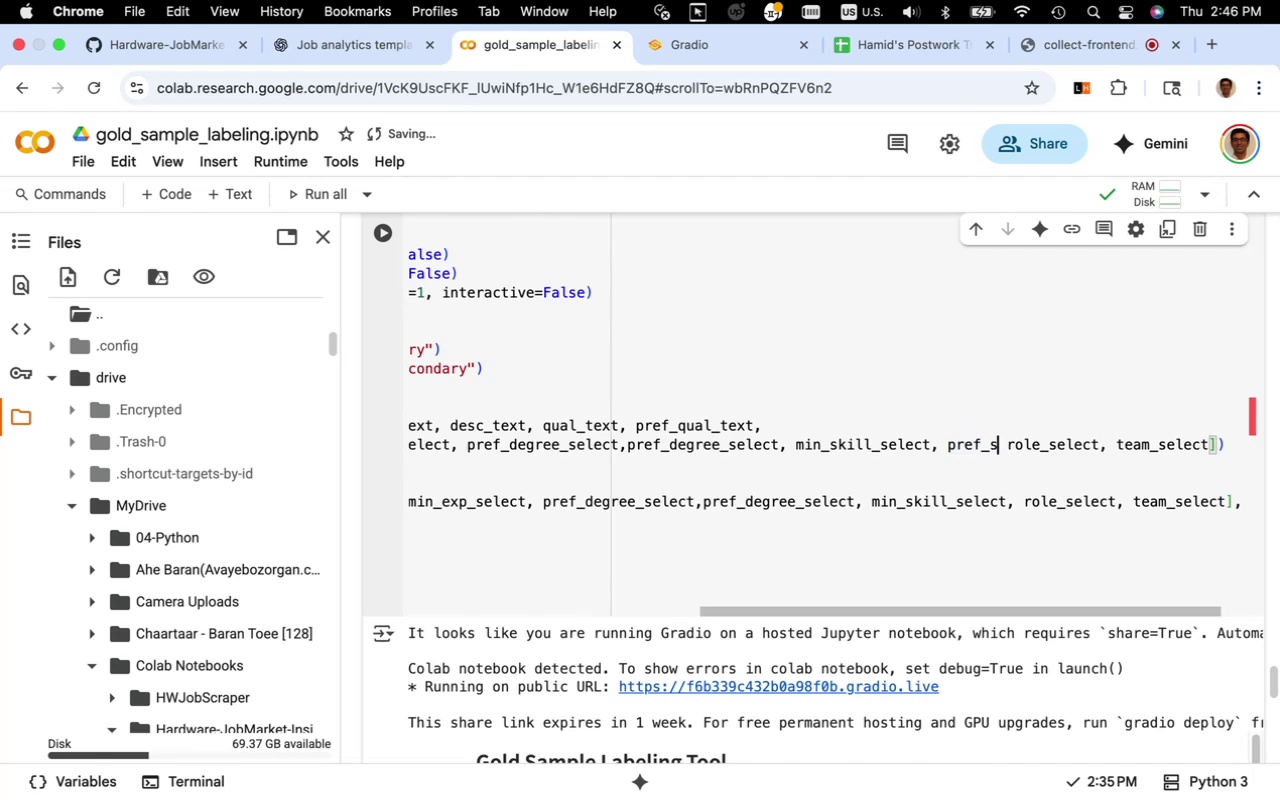 
key(S)
 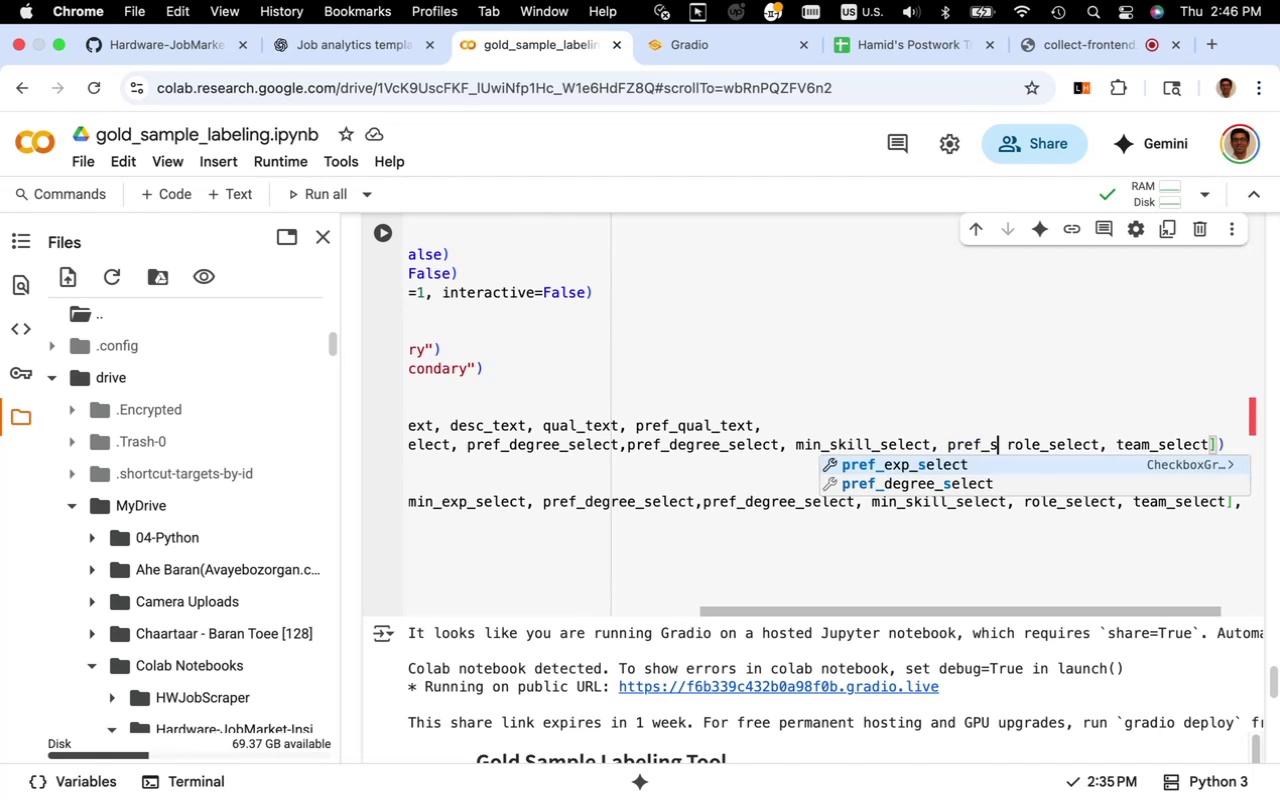 
type(ki)
 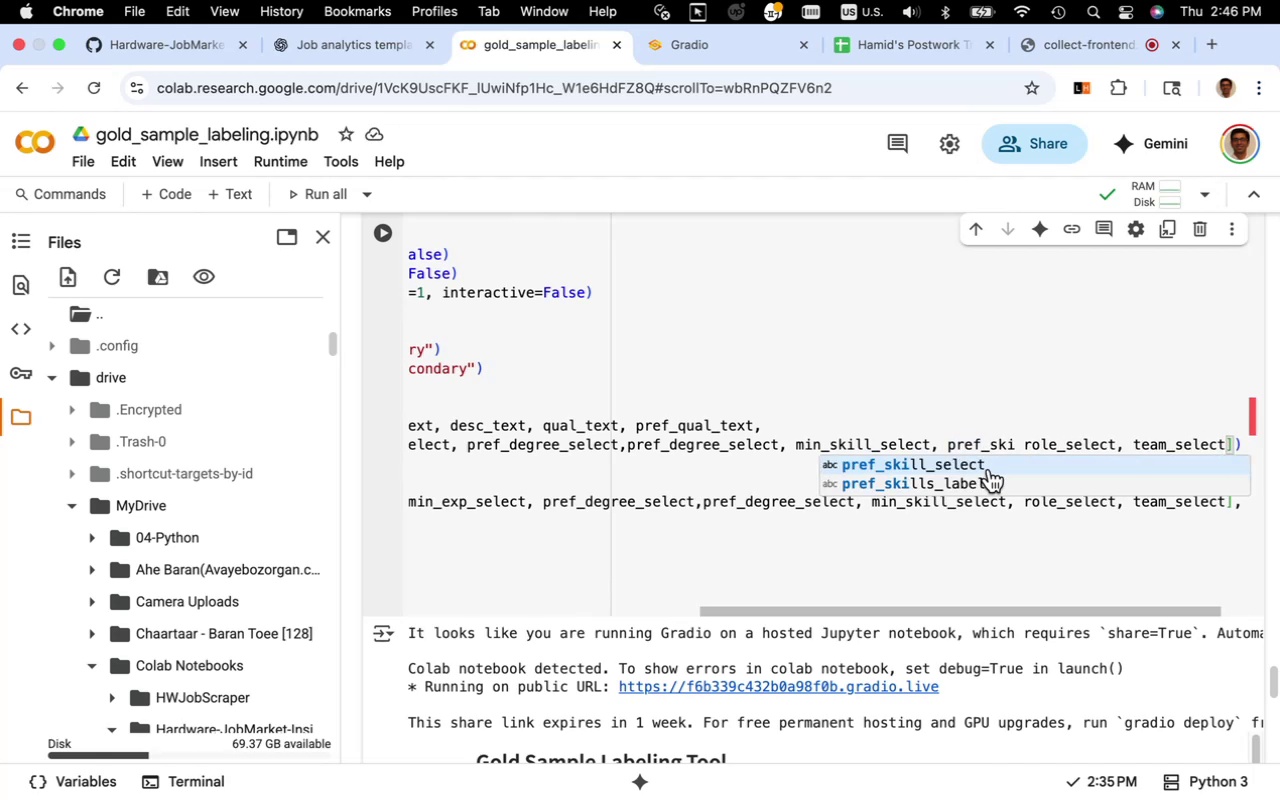 
left_click([973, 463])
 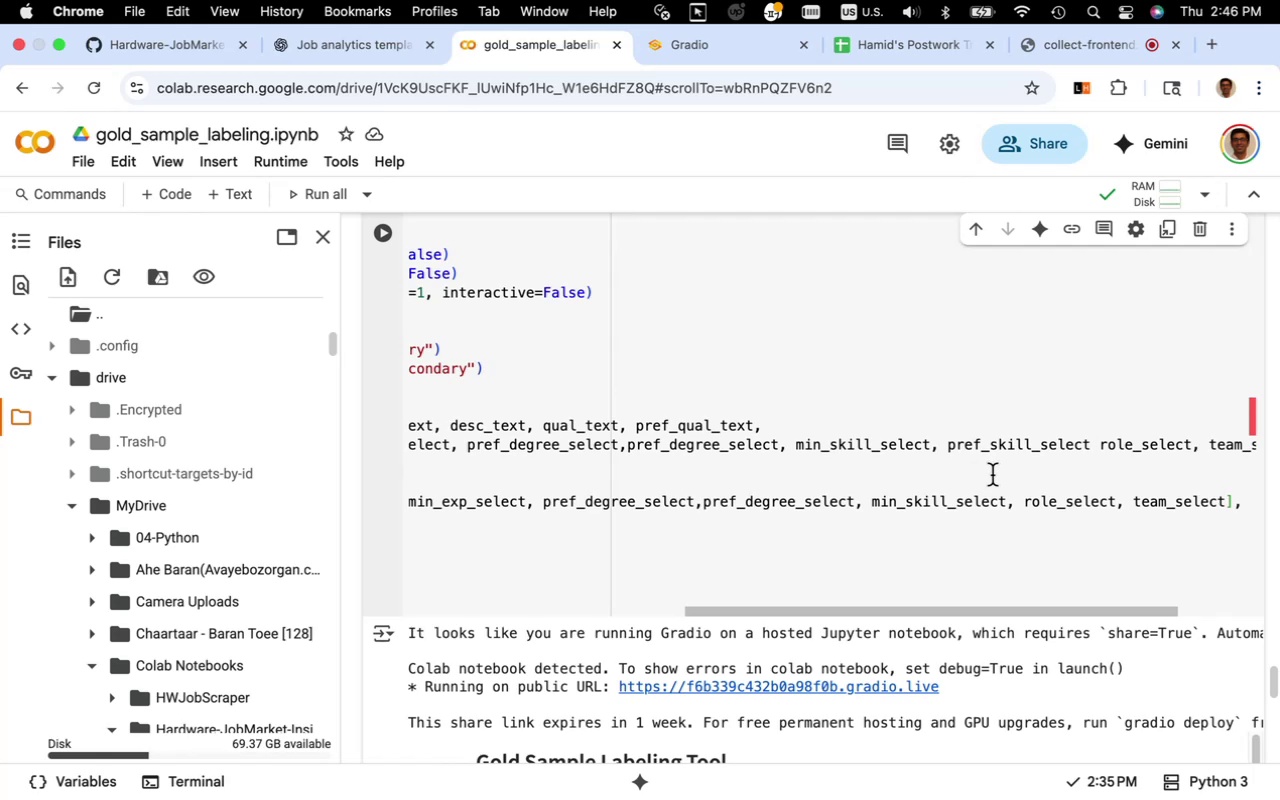 
key(Comma)
 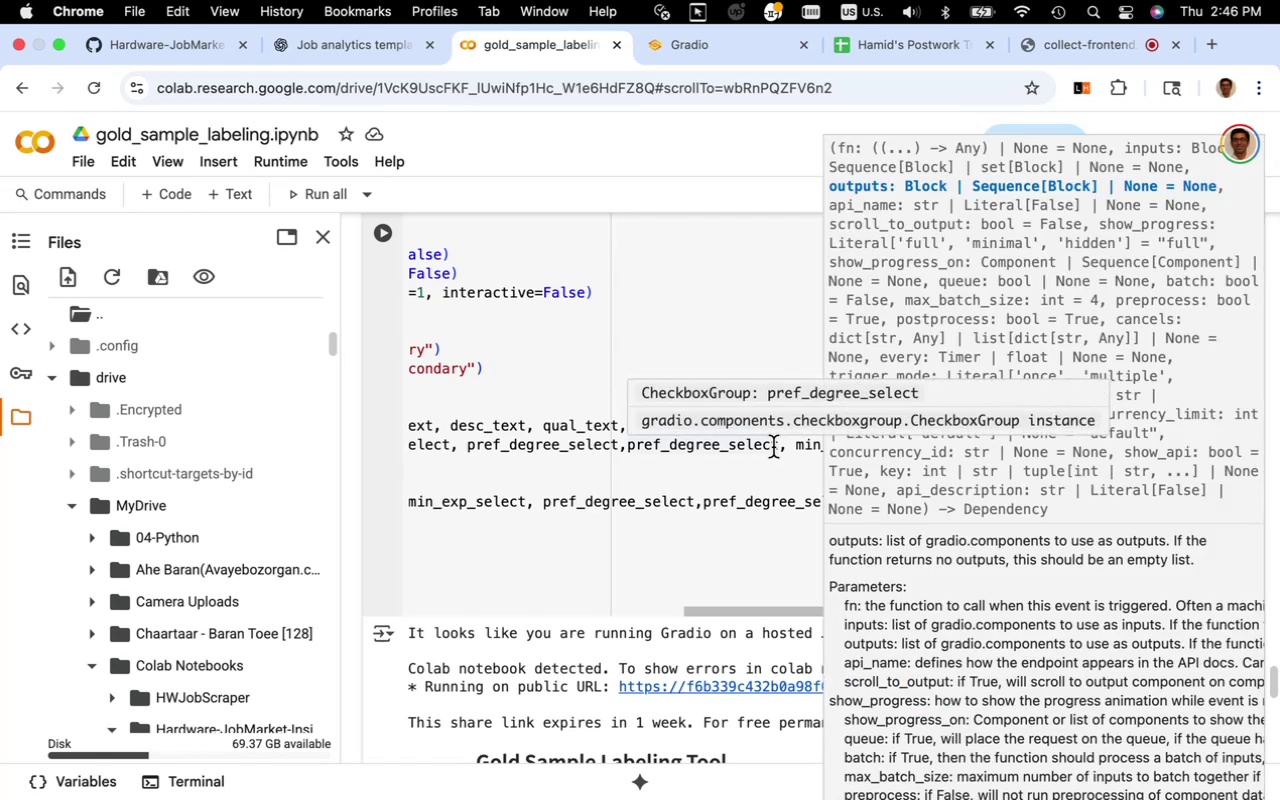 
left_click([775, 476])
 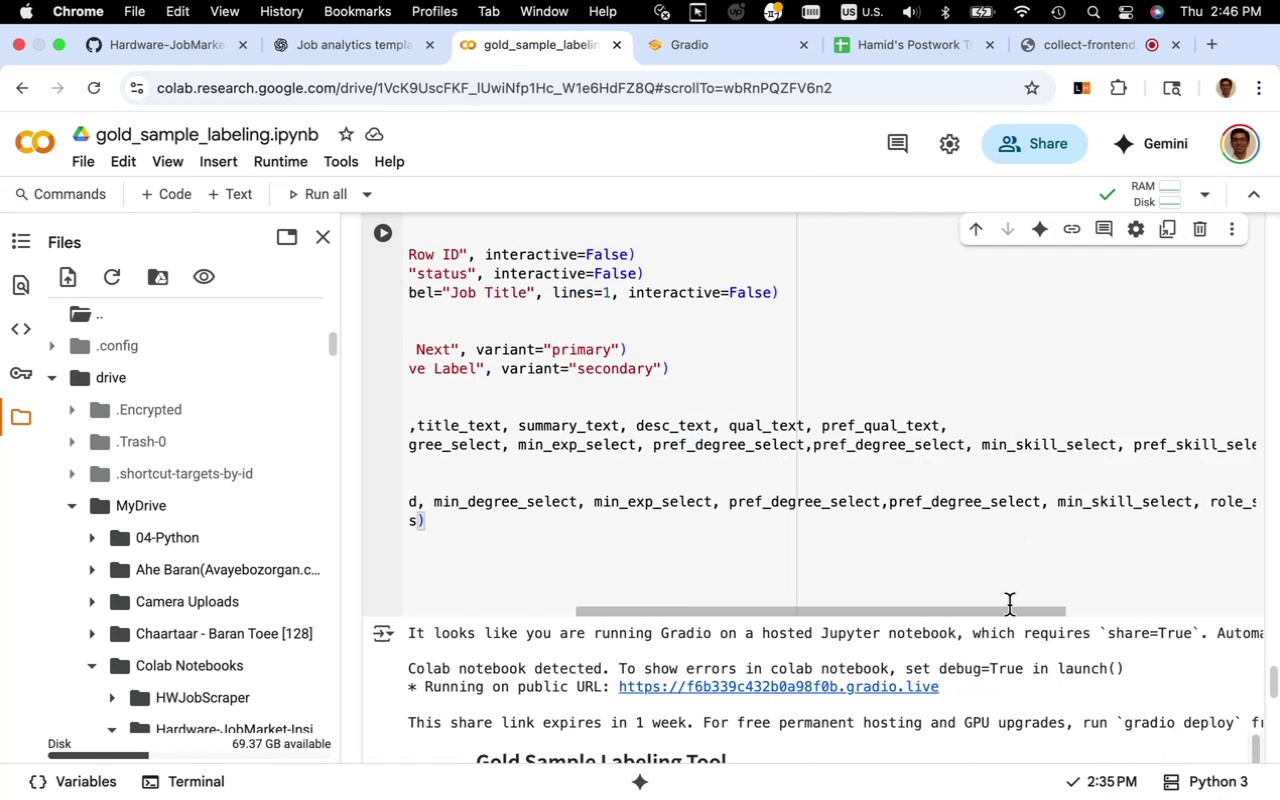 
left_click_drag(start_coordinate=[1010, 611], to_coordinate=[1104, 598])
 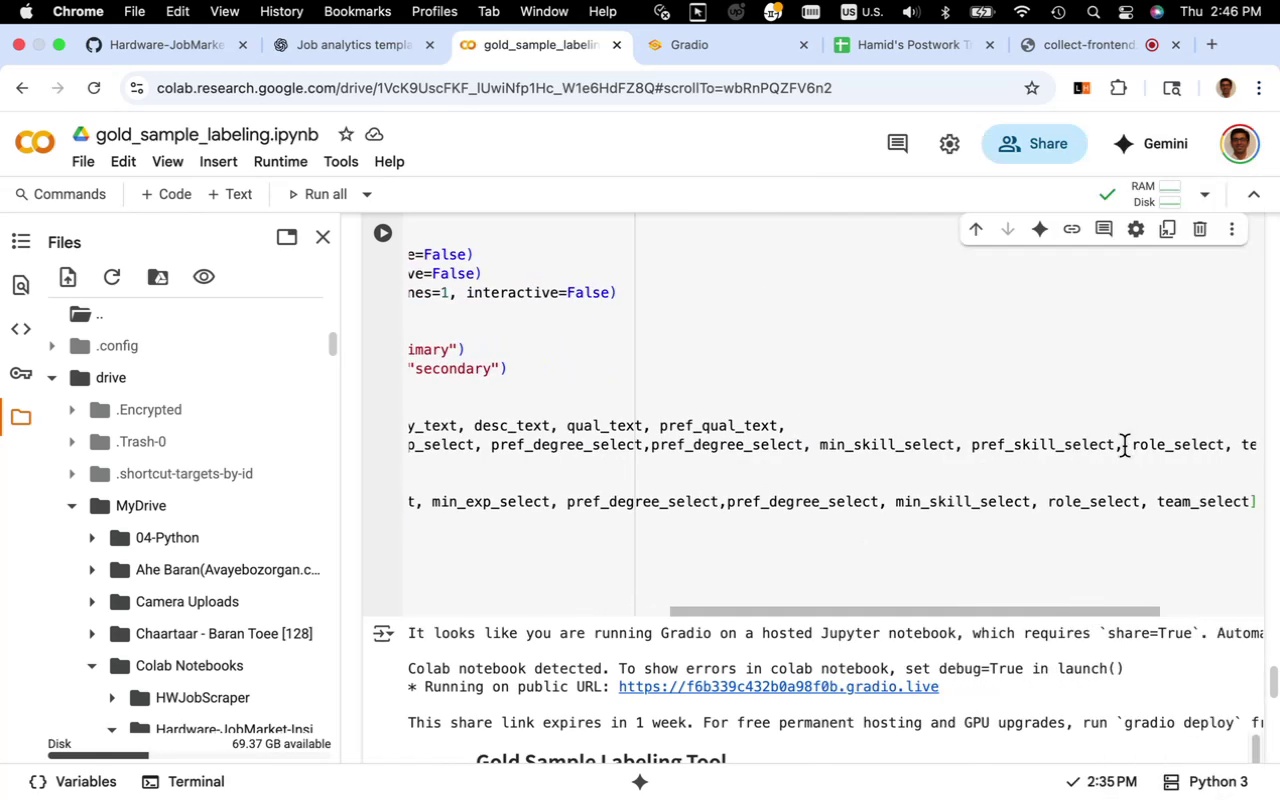 
left_click_drag(start_coordinate=[1119, 447], to_coordinate=[974, 450])
 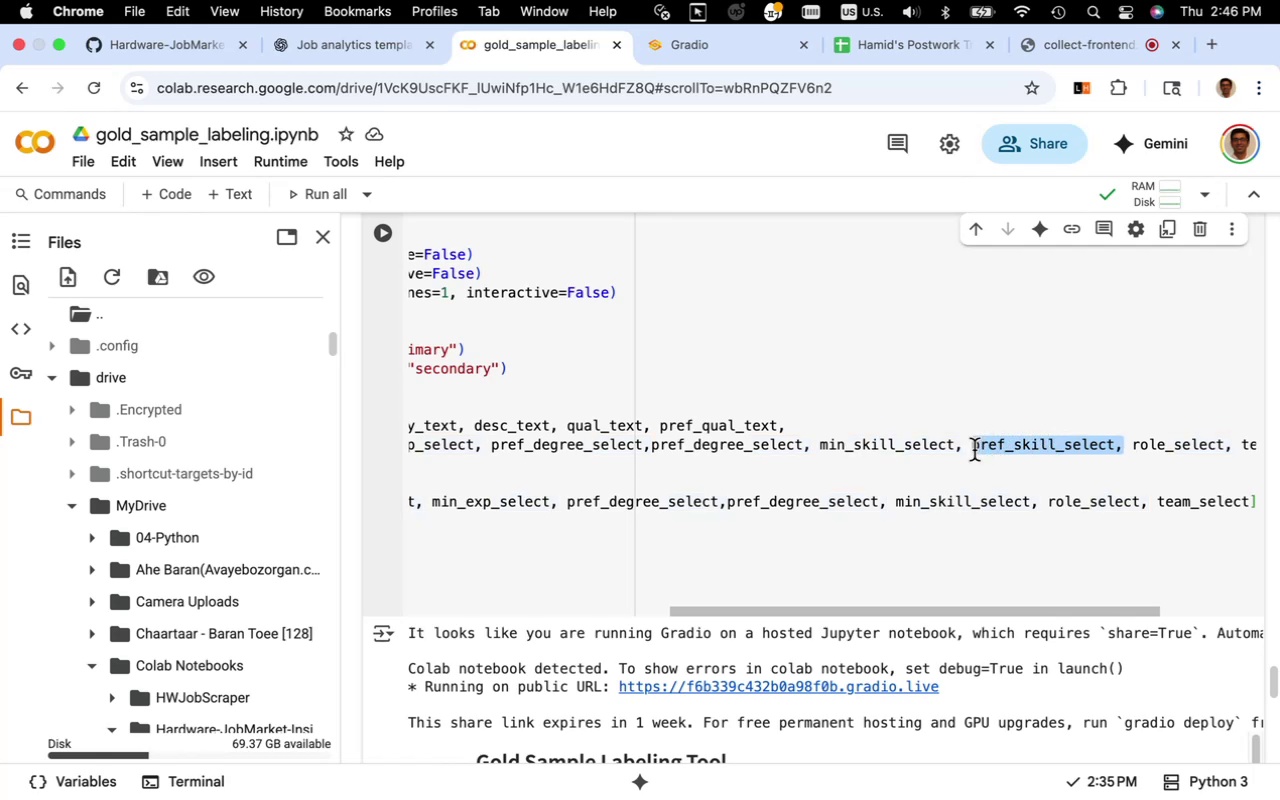 
key(Meta+C)
 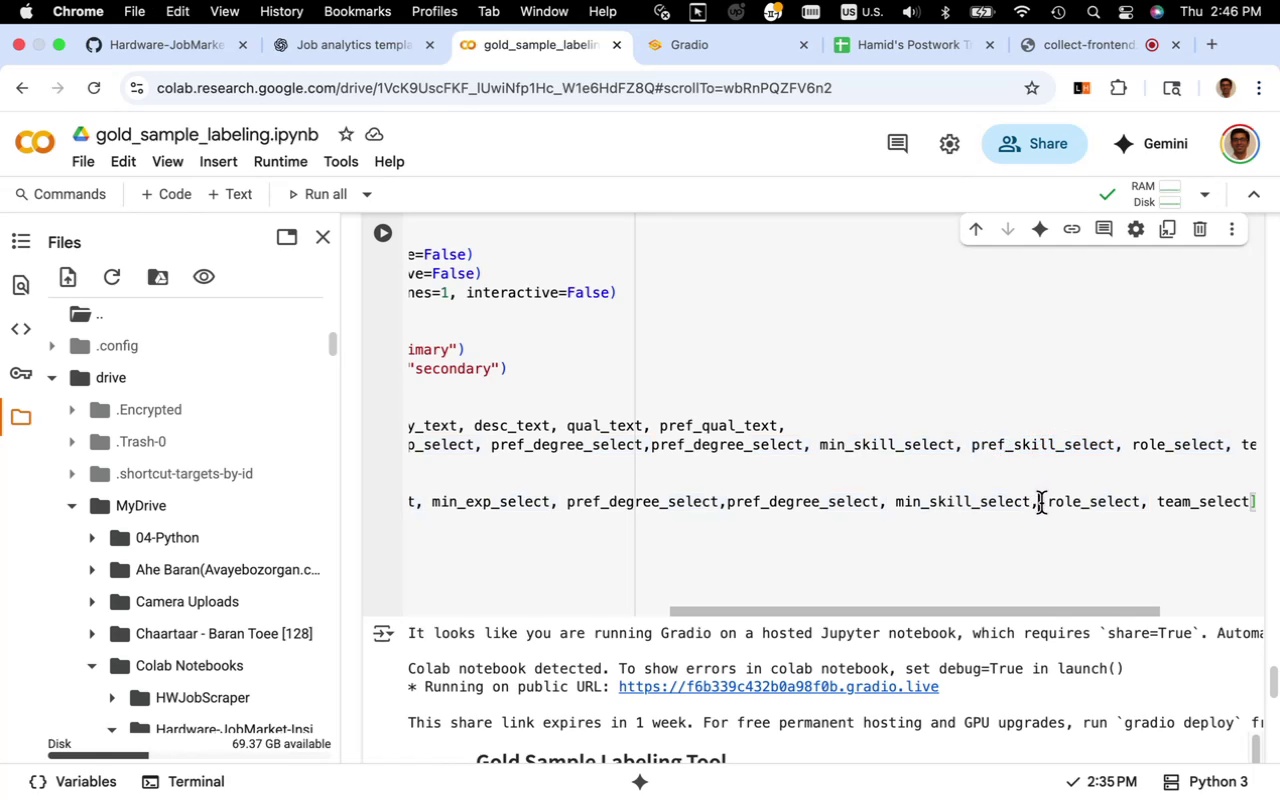 
key(Space)
 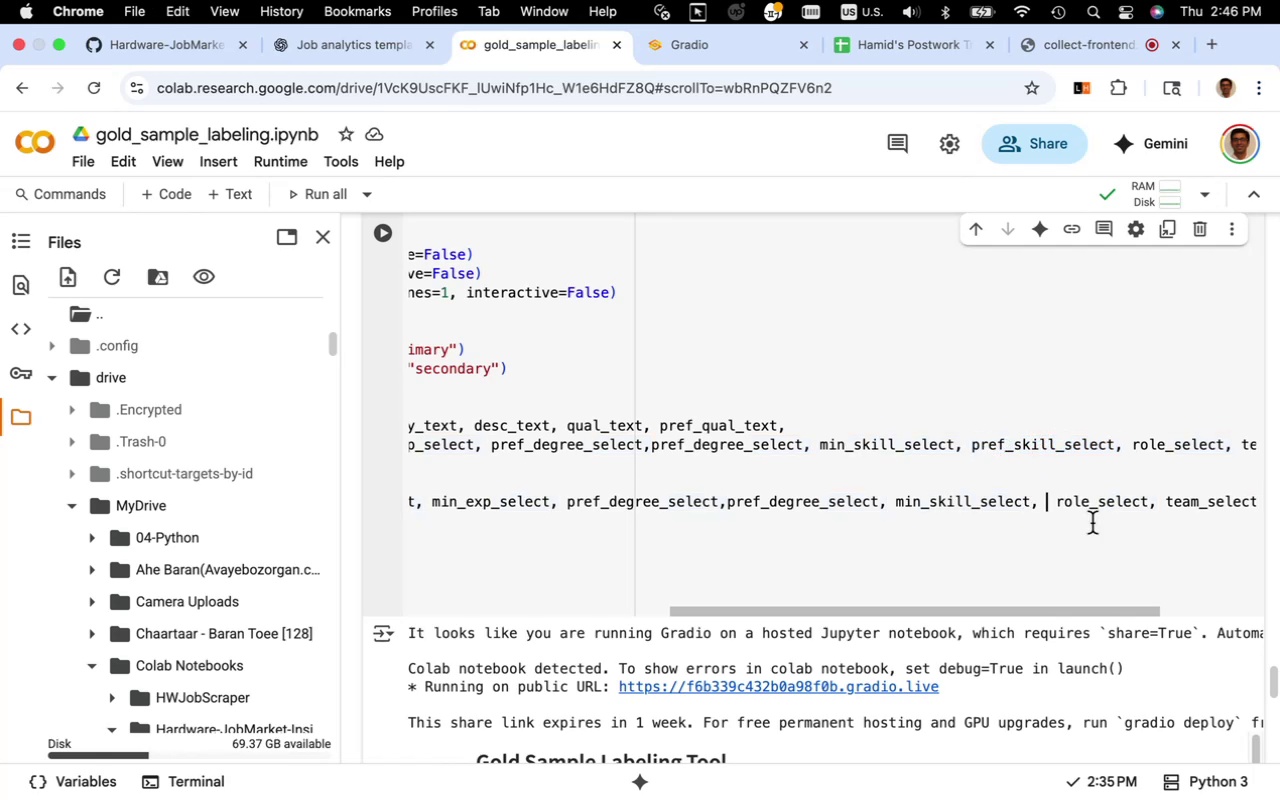 
key(Meta+CommandLeft)
 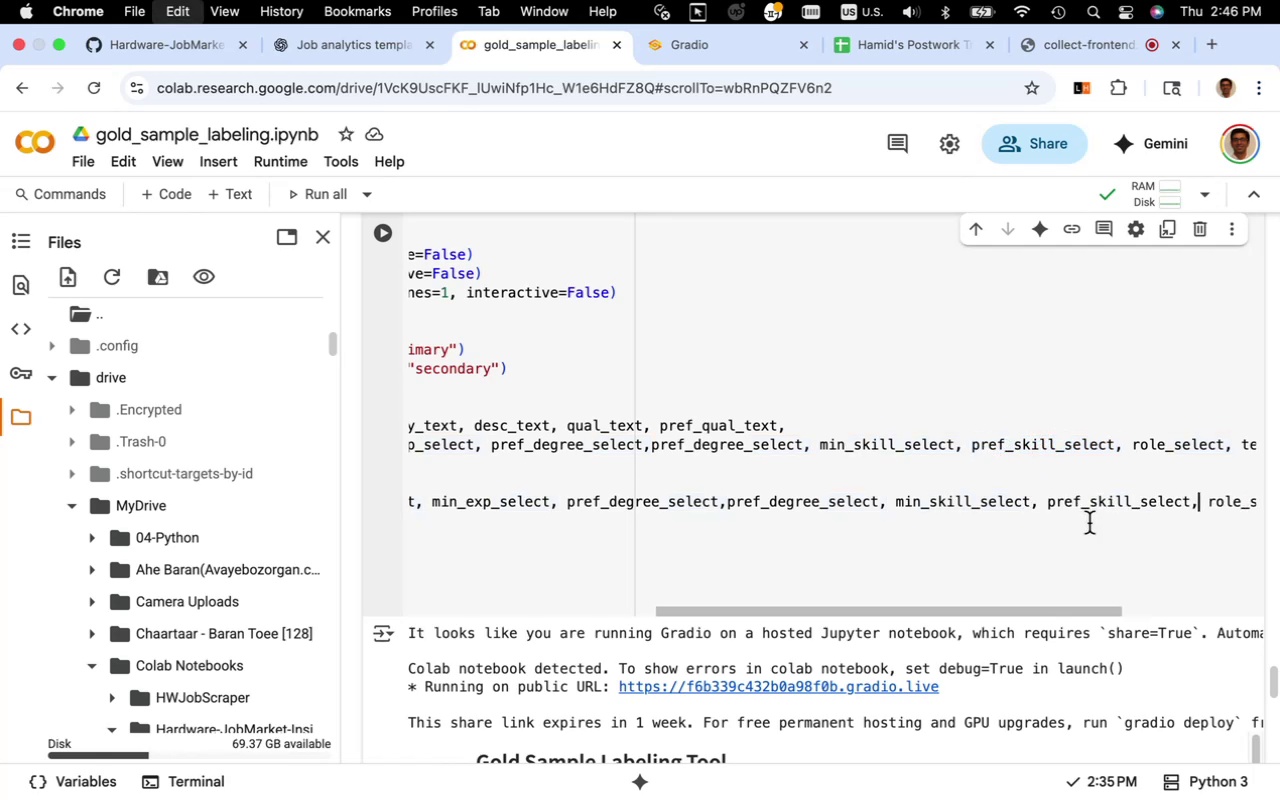 
key(Meta+V)
 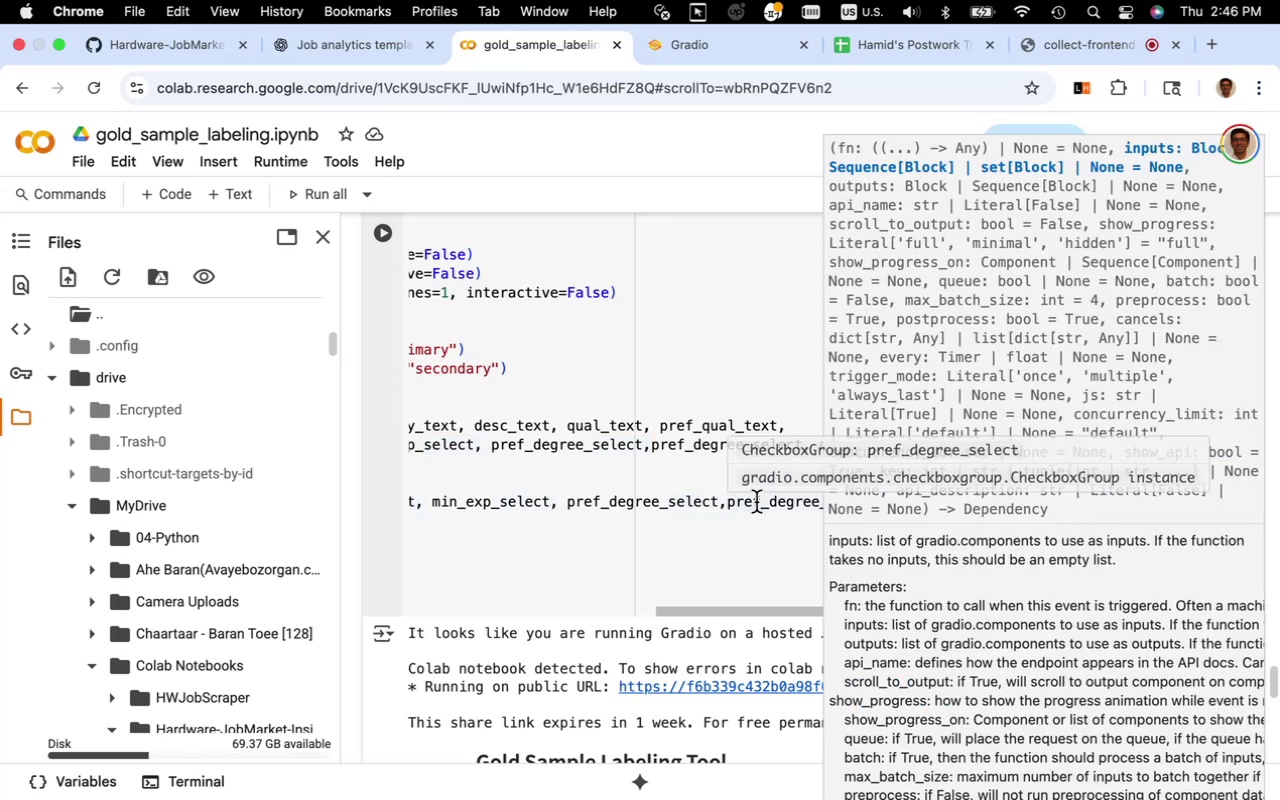 
left_click([739, 527])
 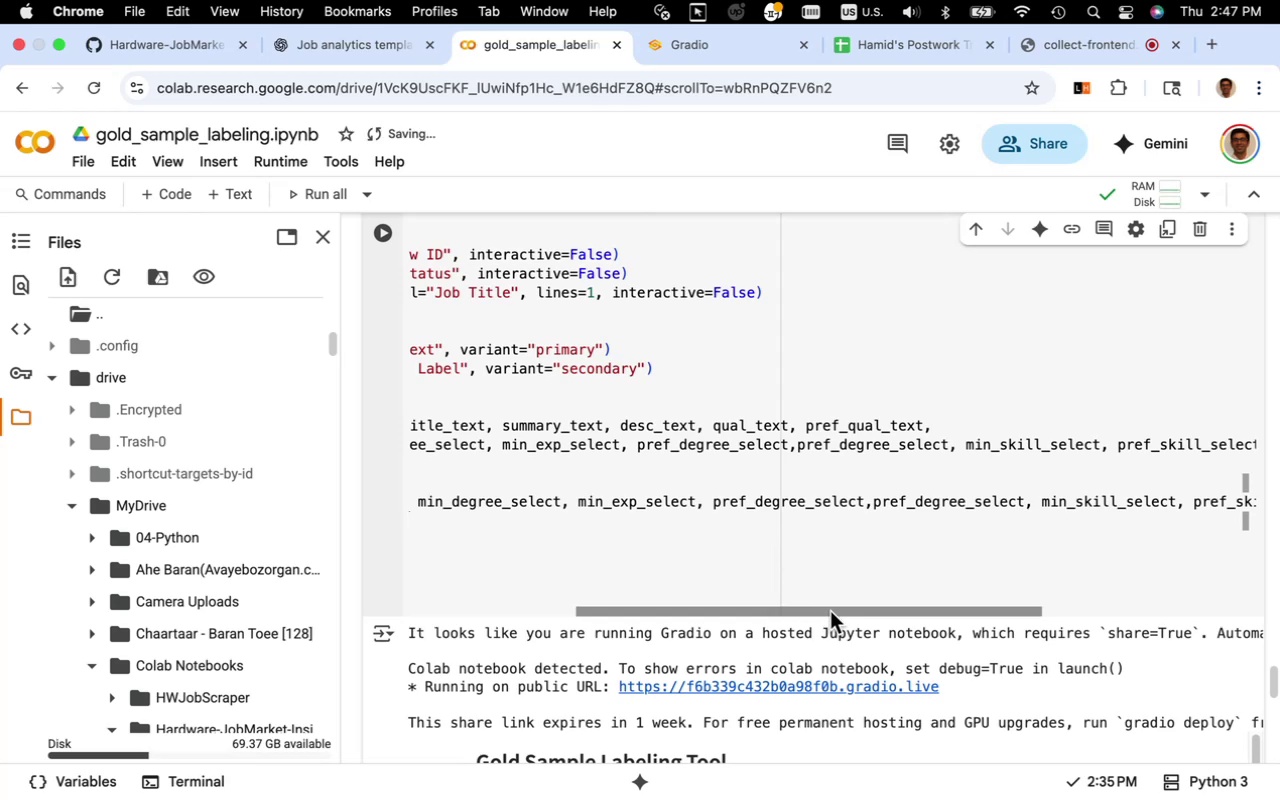 
left_click_drag(start_coordinate=[831, 613], to_coordinate=[620, 607])
 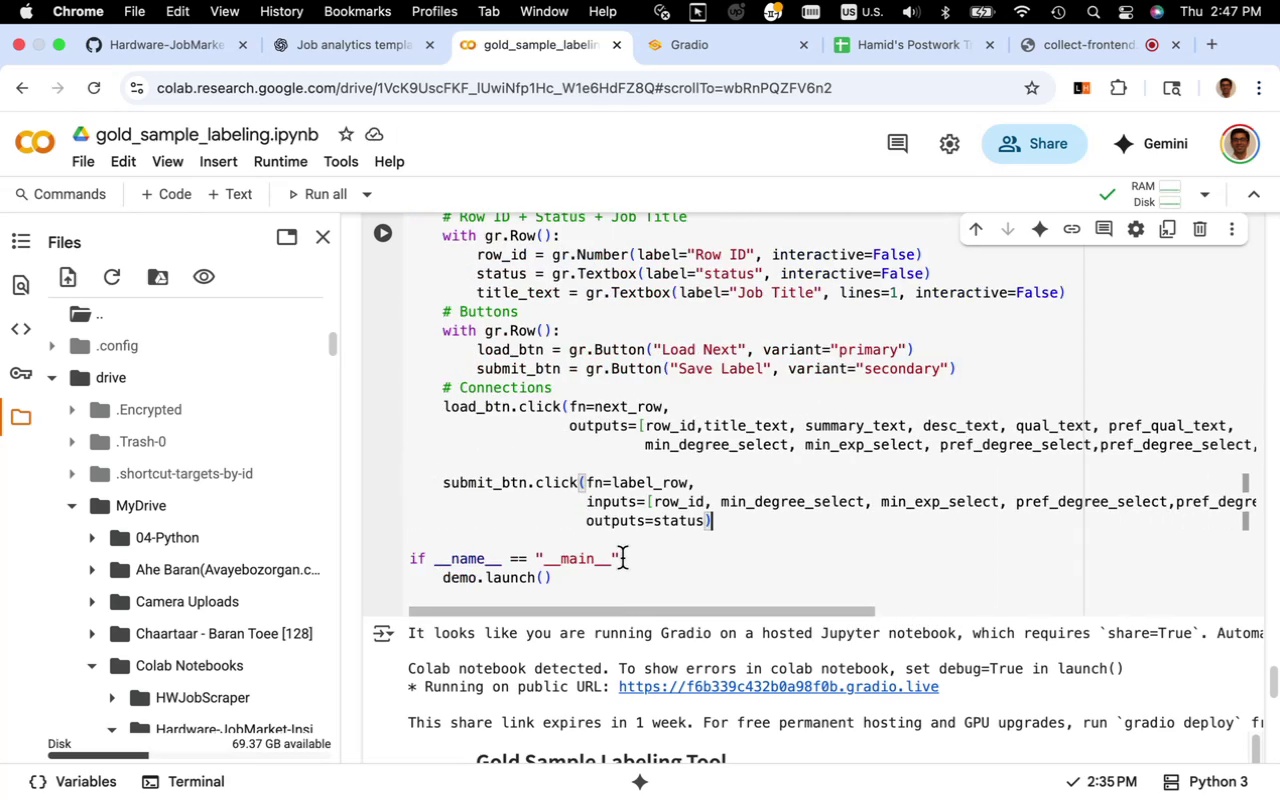 
scroll: coordinate [622, 558], scroll_direction: up, amount: 179.0
 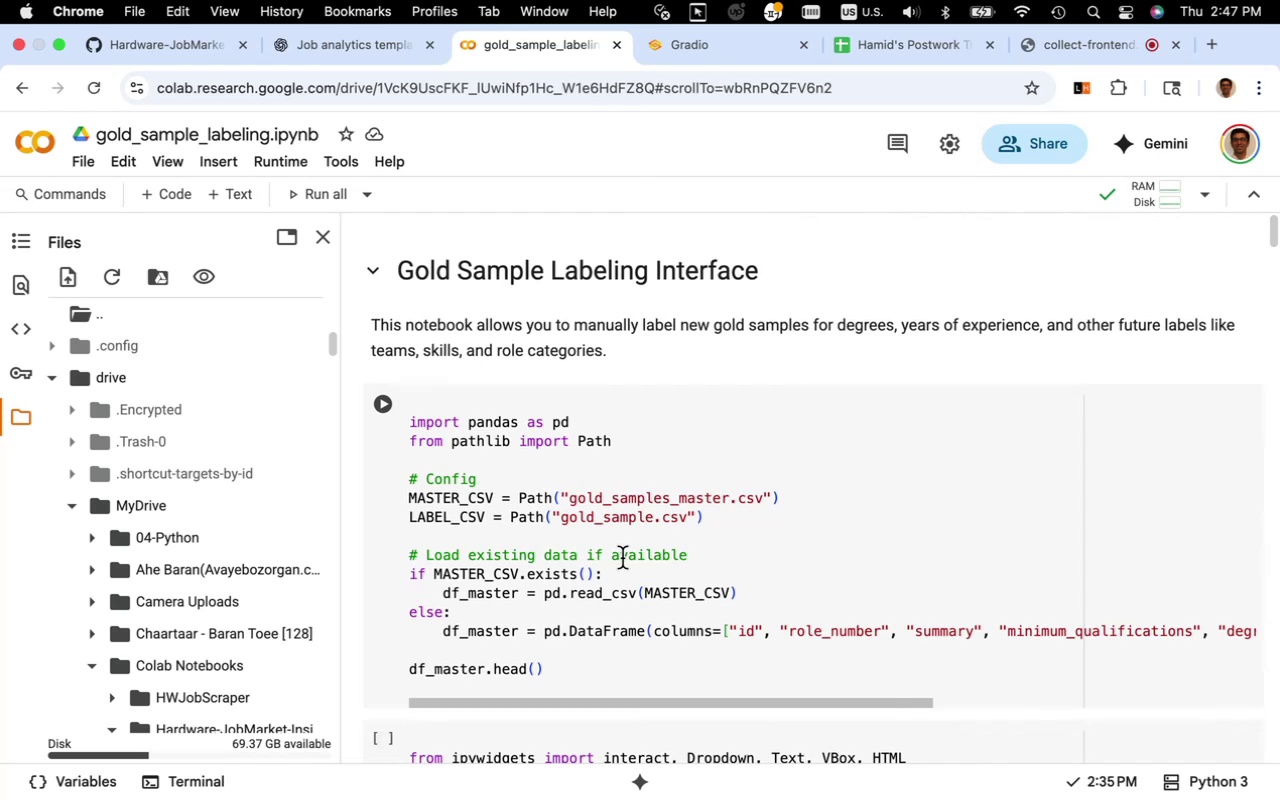 
scroll: coordinate [617, 548], scroll_direction: down, amount: 38.0
 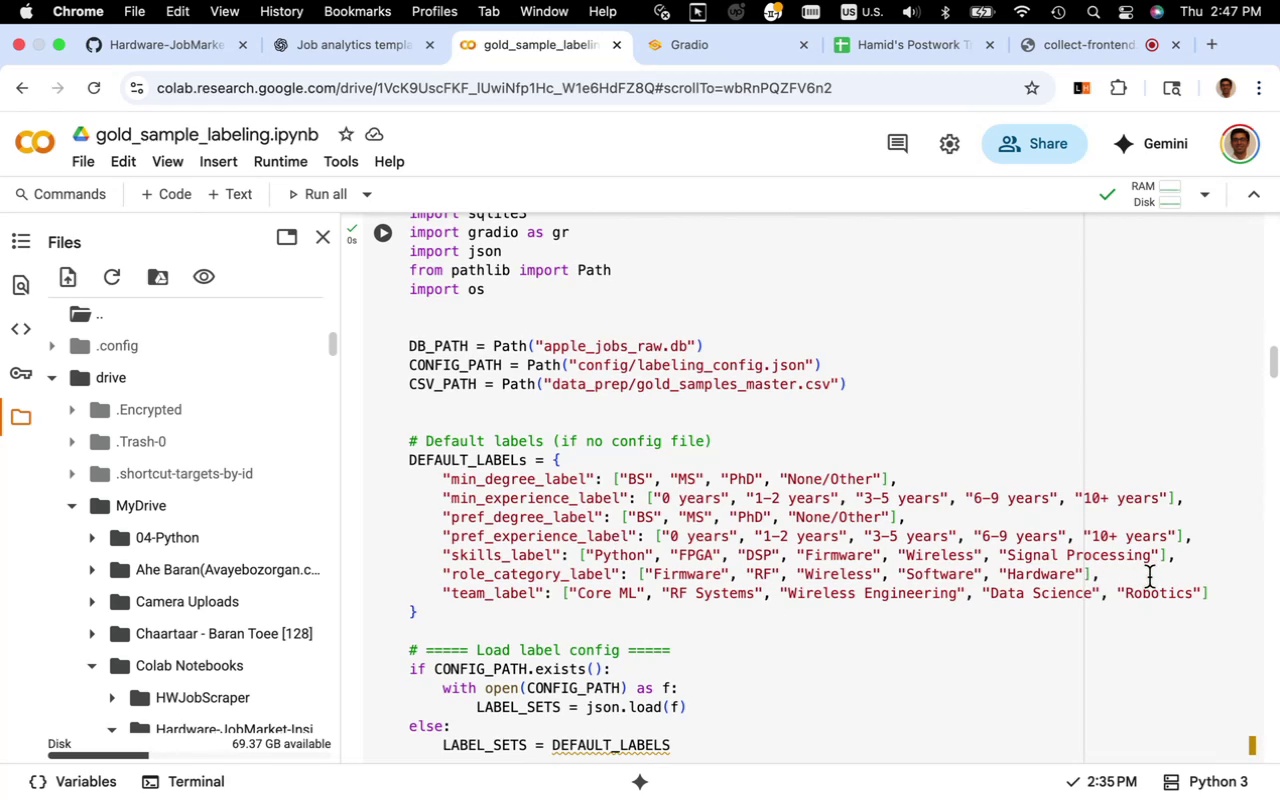 
left_click_drag(start_coordinate=[1177, 560], to_coordinate=[444, 557])
 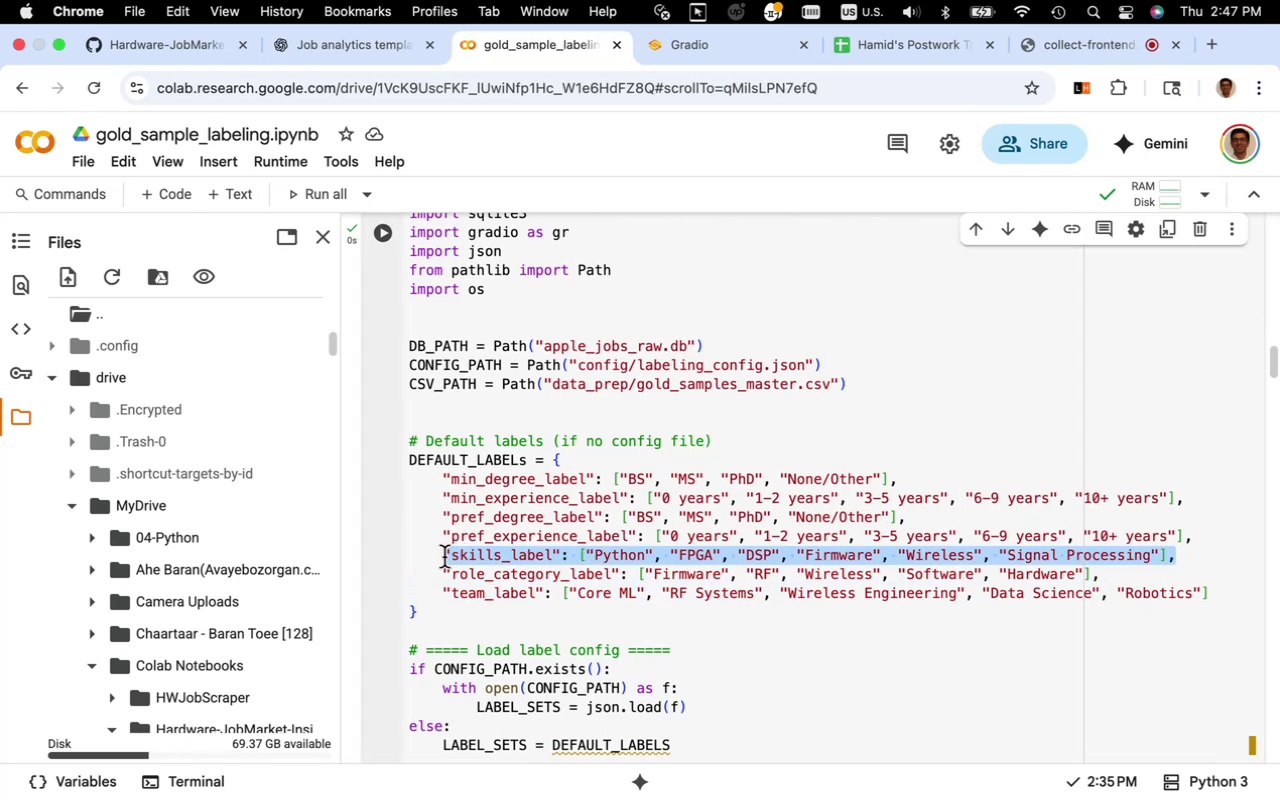 
key(Meta+CommandLeft)
 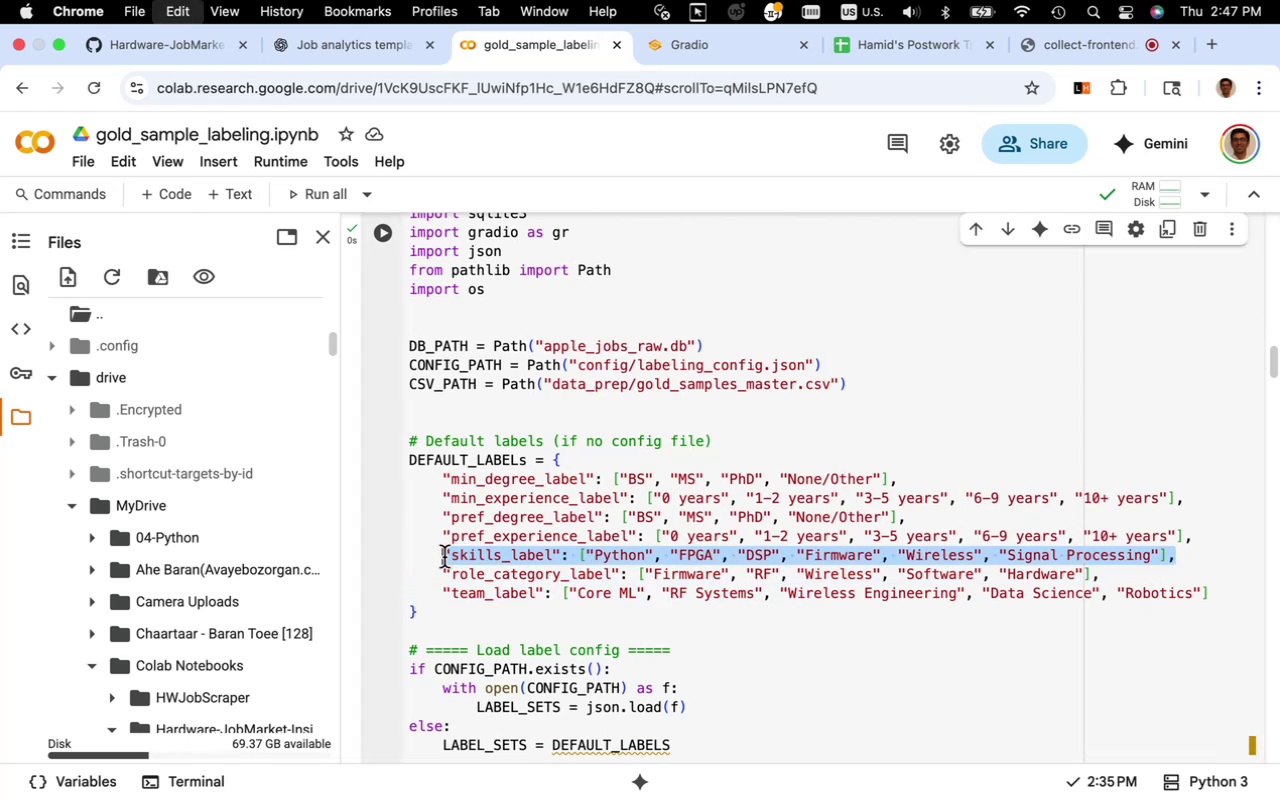 
key(Meta+C)
 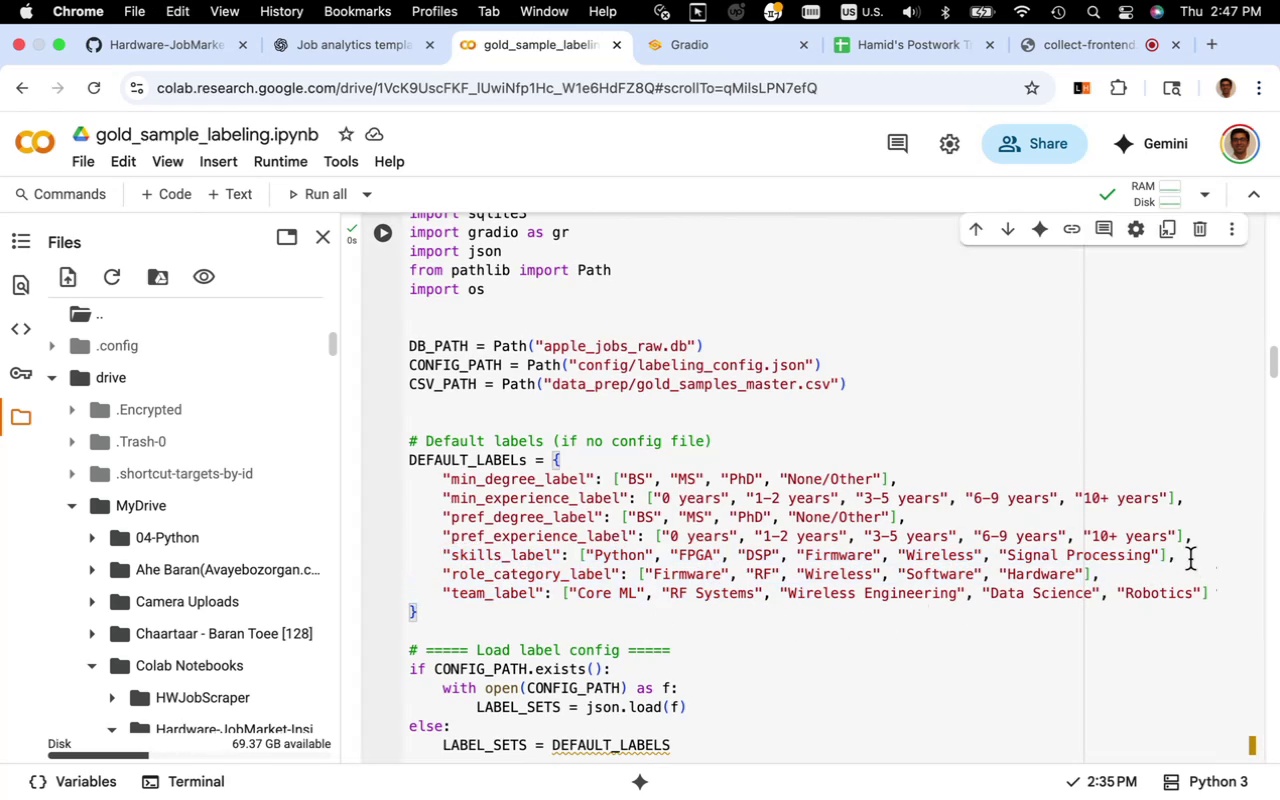 
key(Enter)
 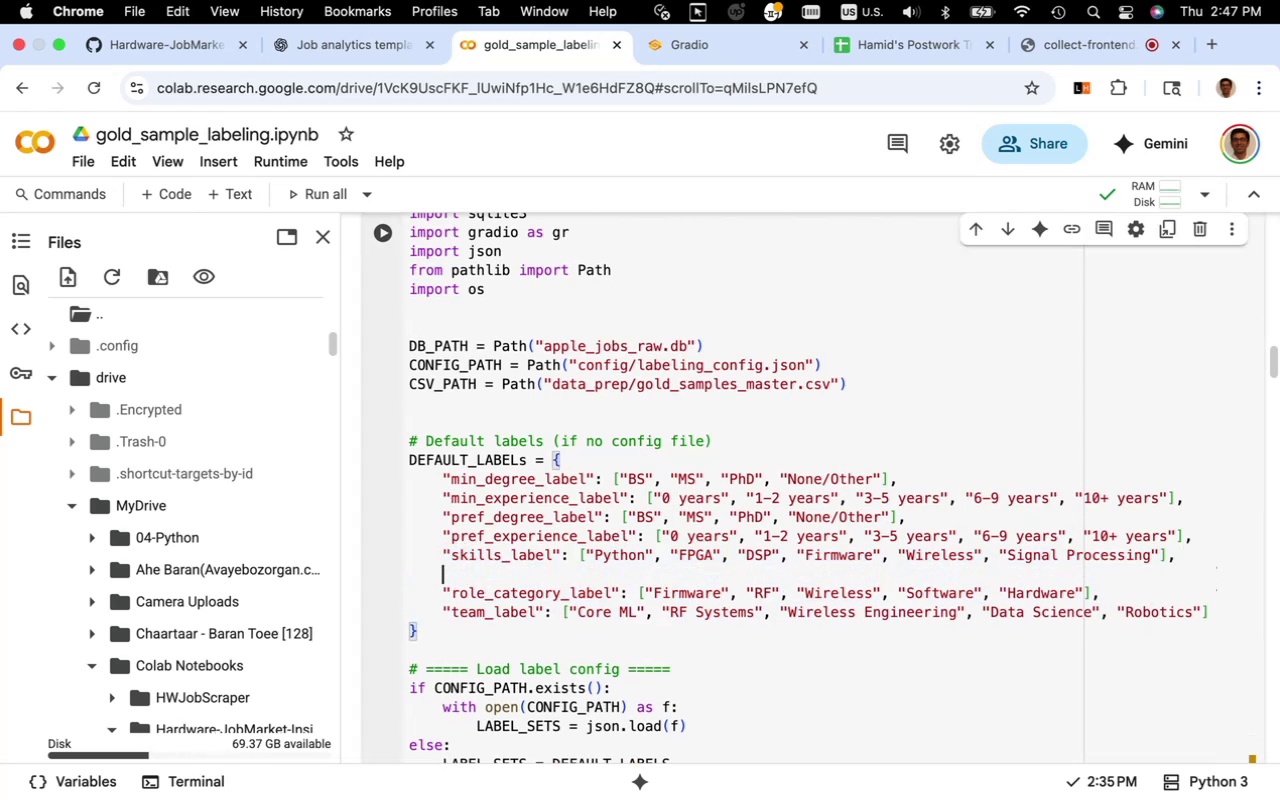 
key(Meta+CommandLeft)
 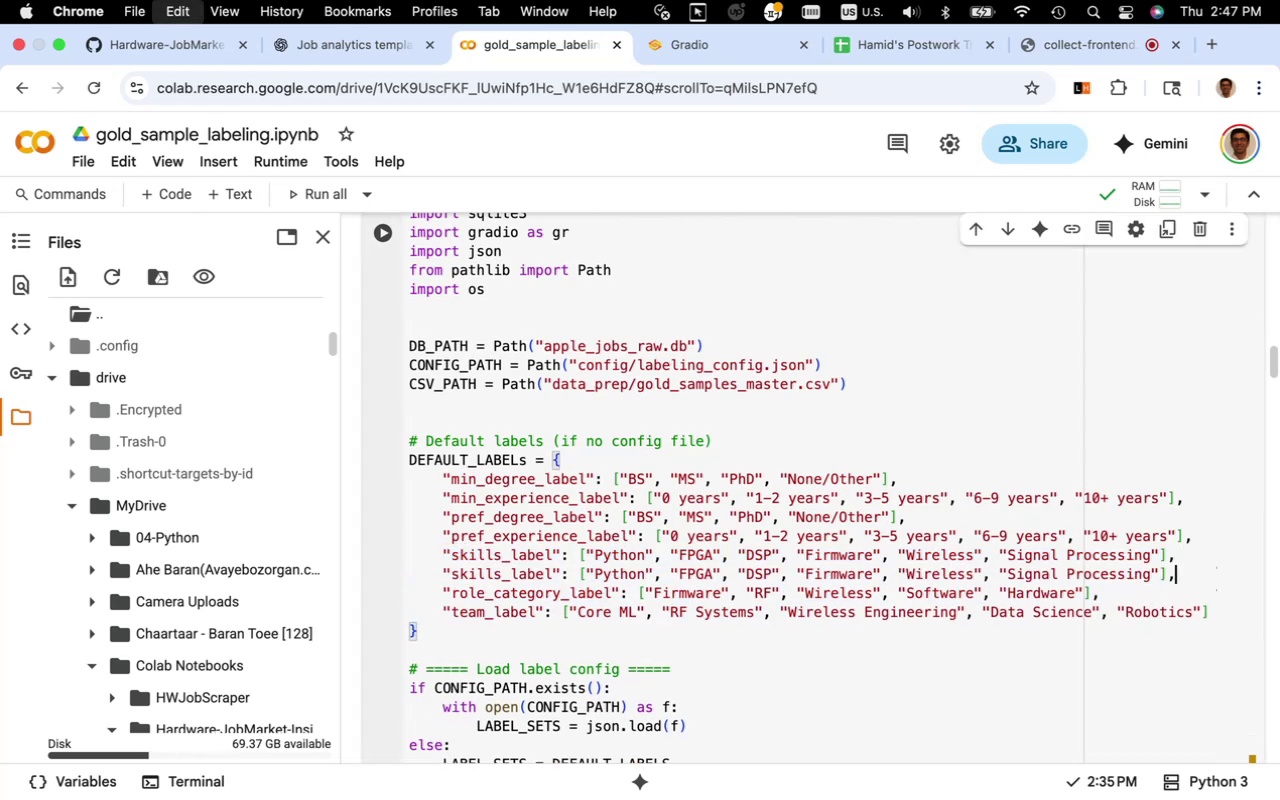 
key(Meta+V)
 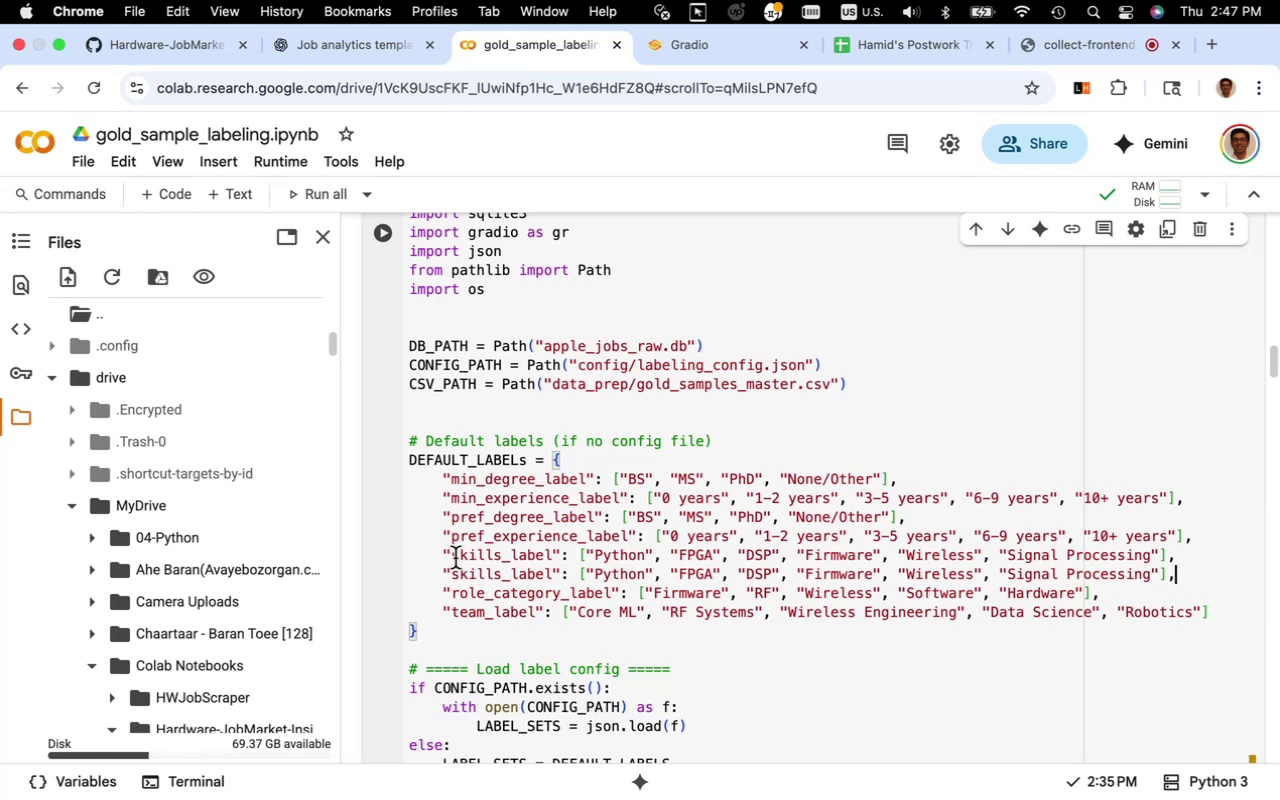 
left_click([451, 557])
 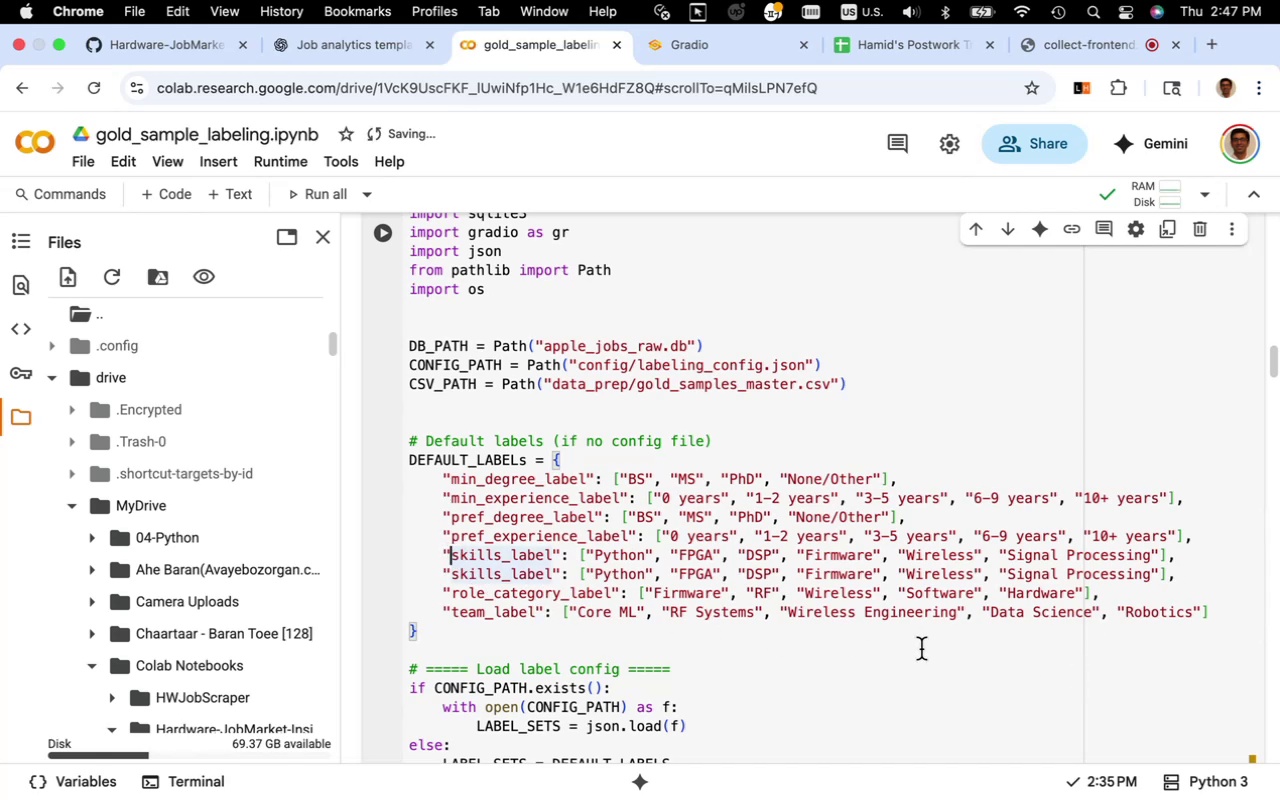 
type(min_)
 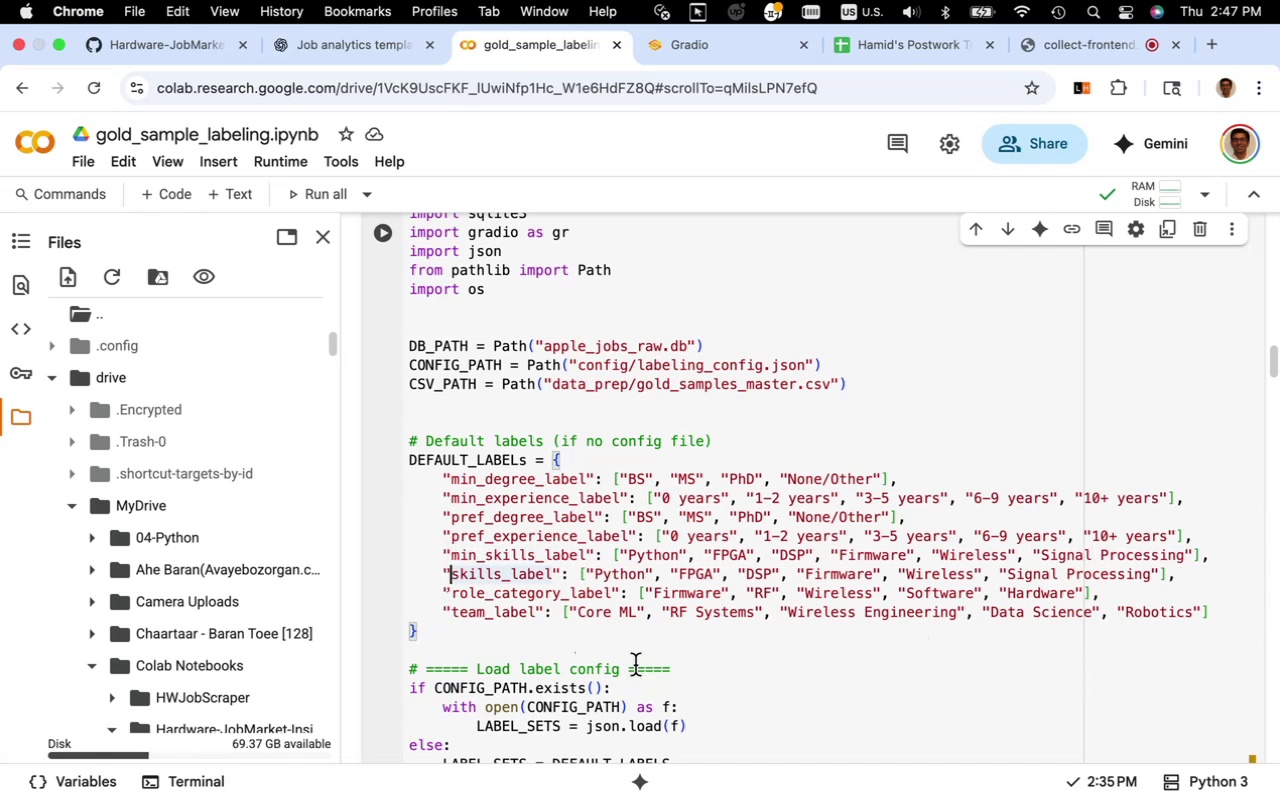 
type(pref_)
 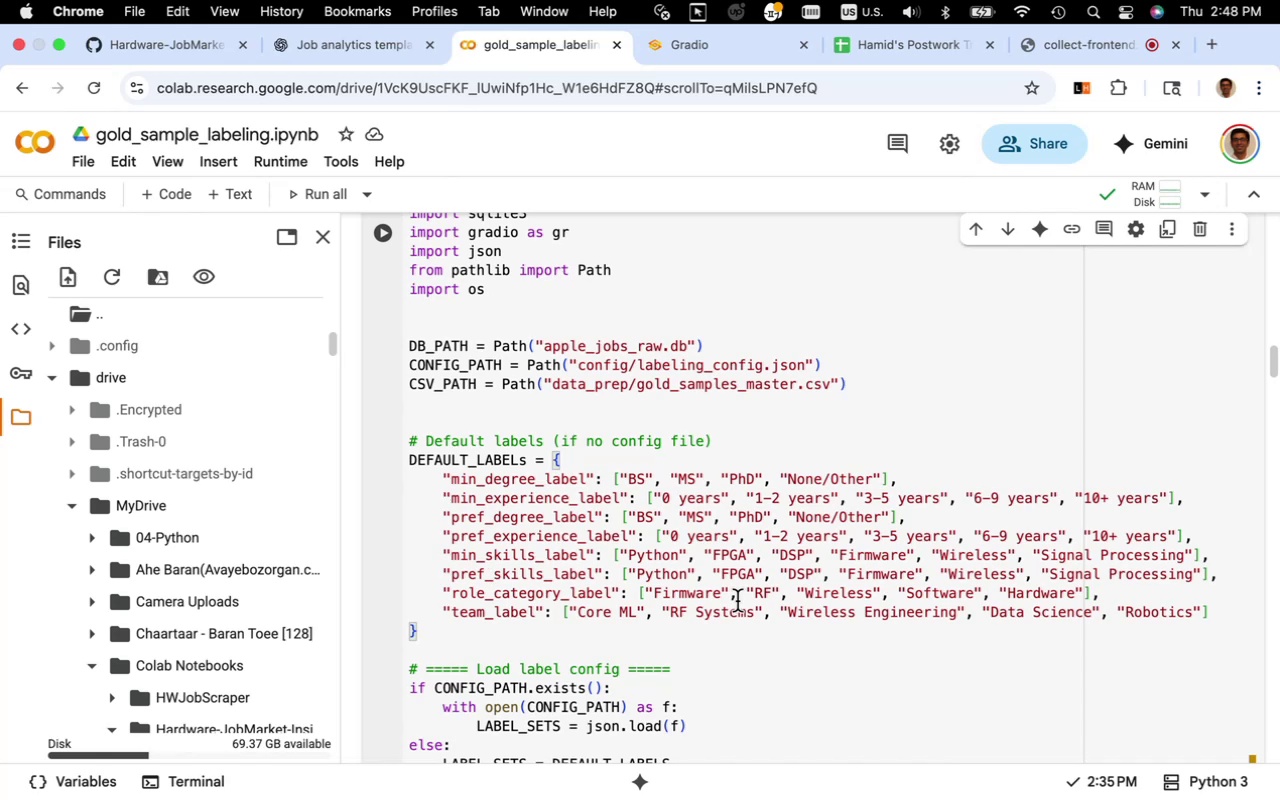 
wait(35.89)
 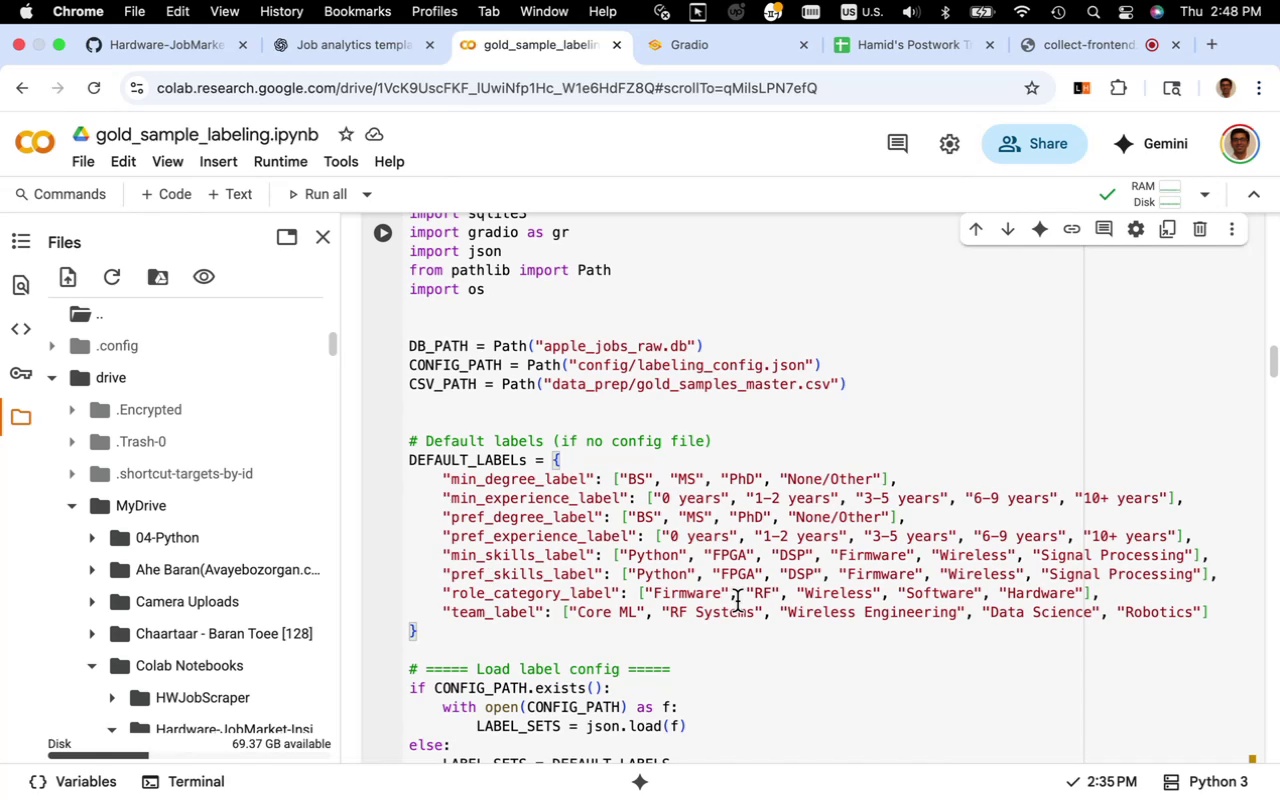 
scroll: coordinate [273, 585], scroll_direction: down, amount: 13.0
 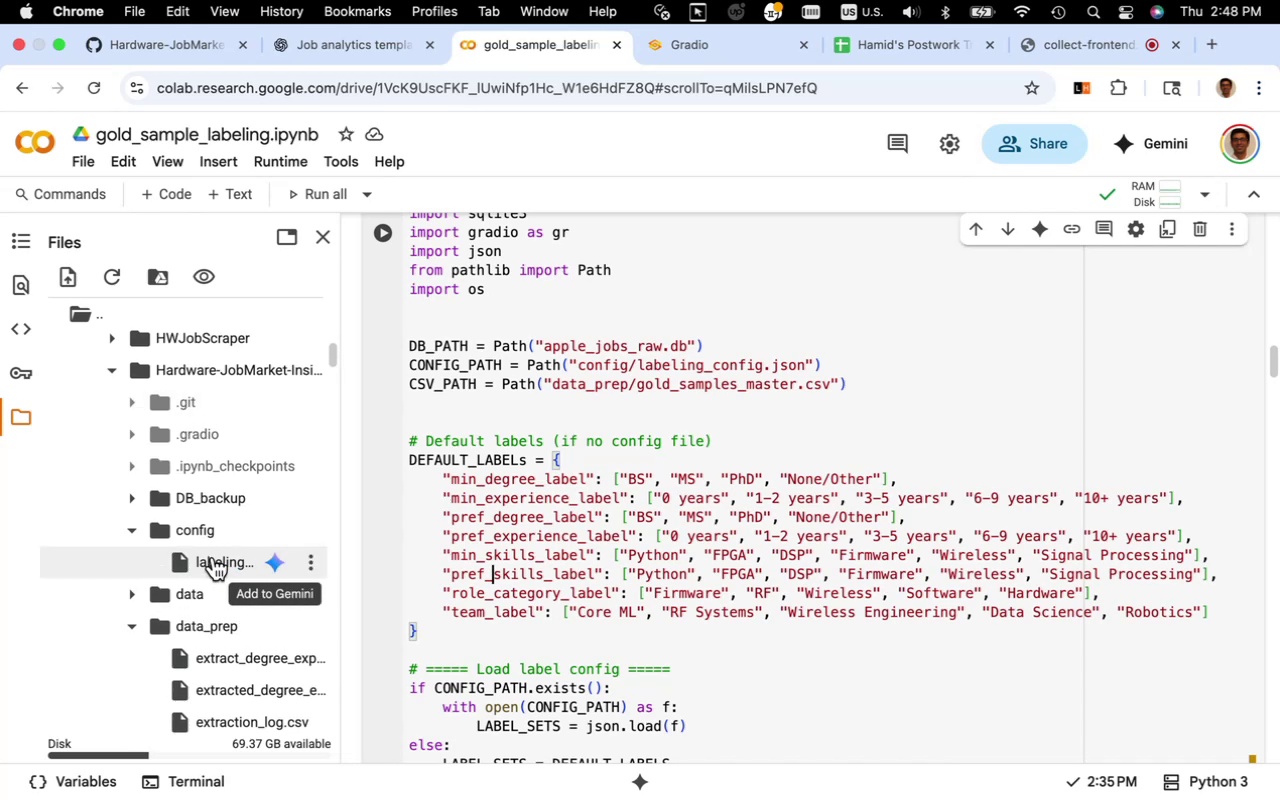 
double_click([213, 557])
 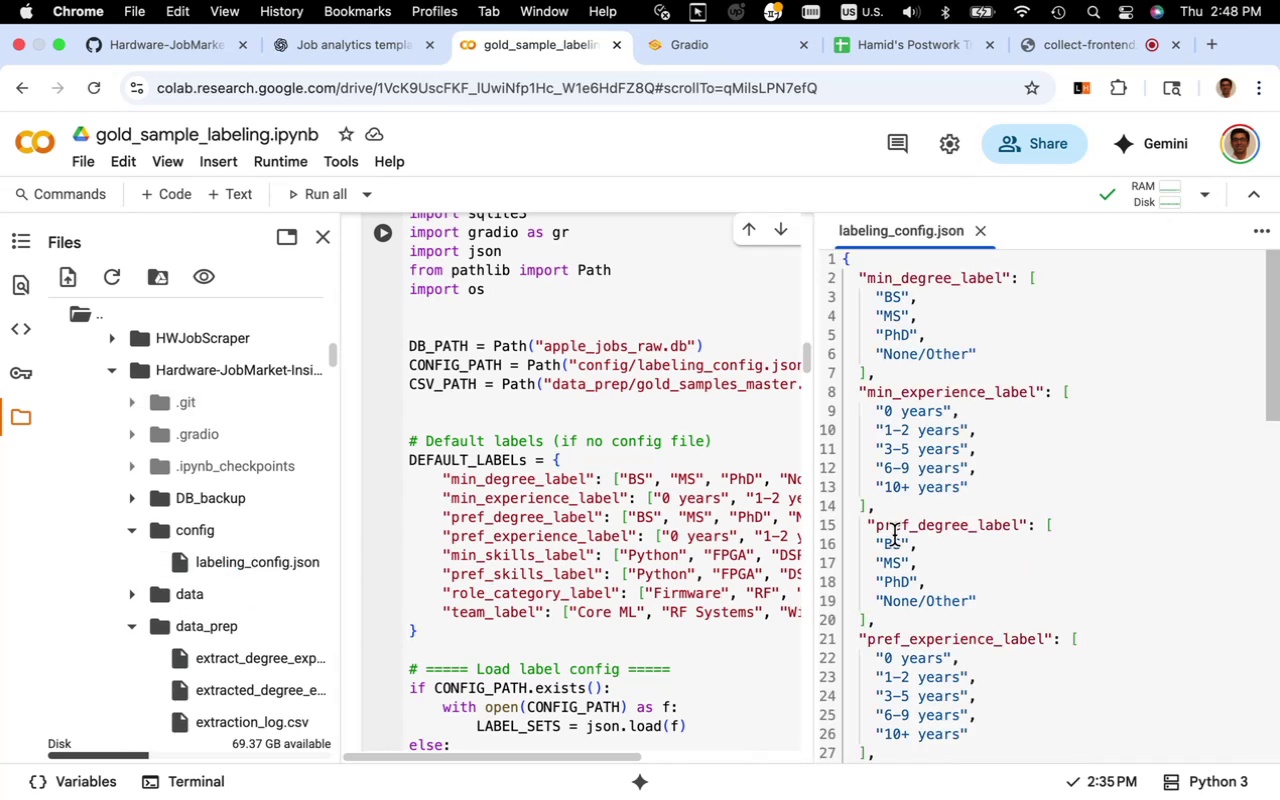 
scroll: coordinate [902, 552], scroll_direction: down, amount: 4.0
 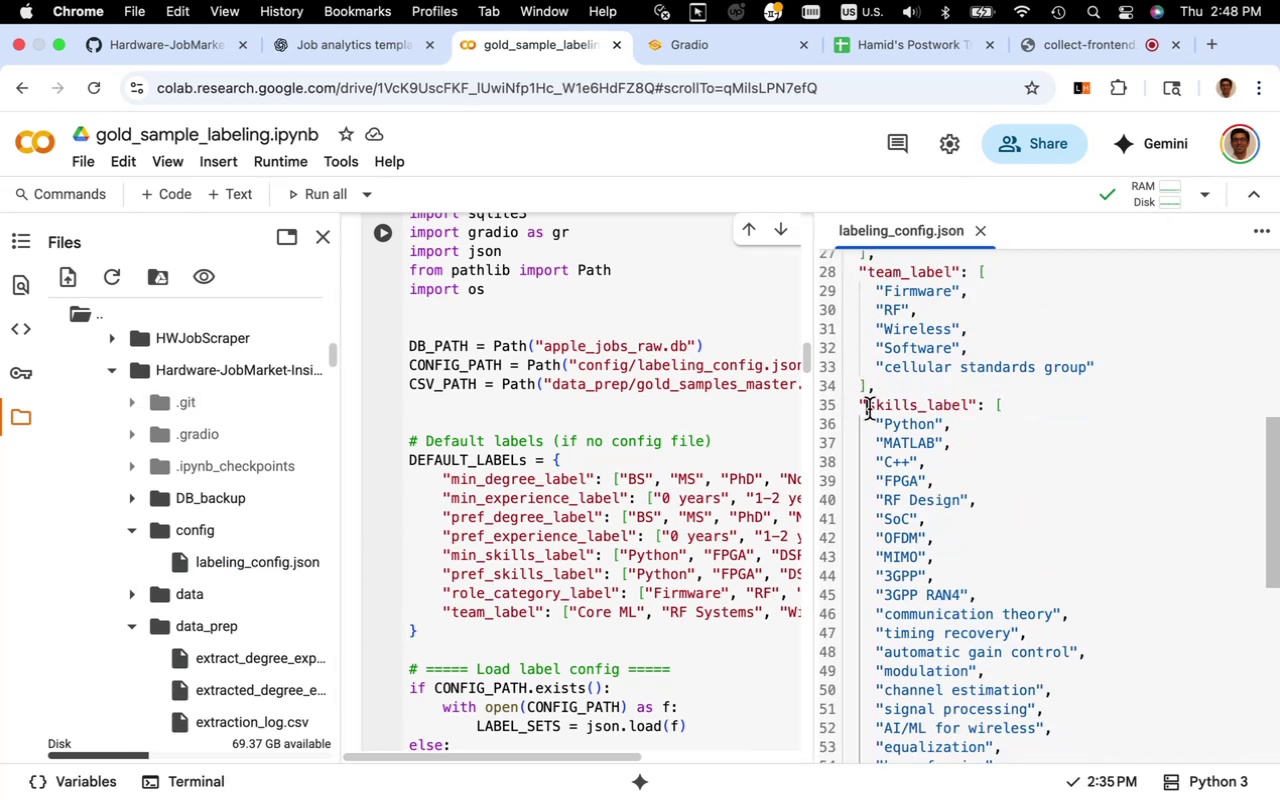 
left_click([869, 409])
 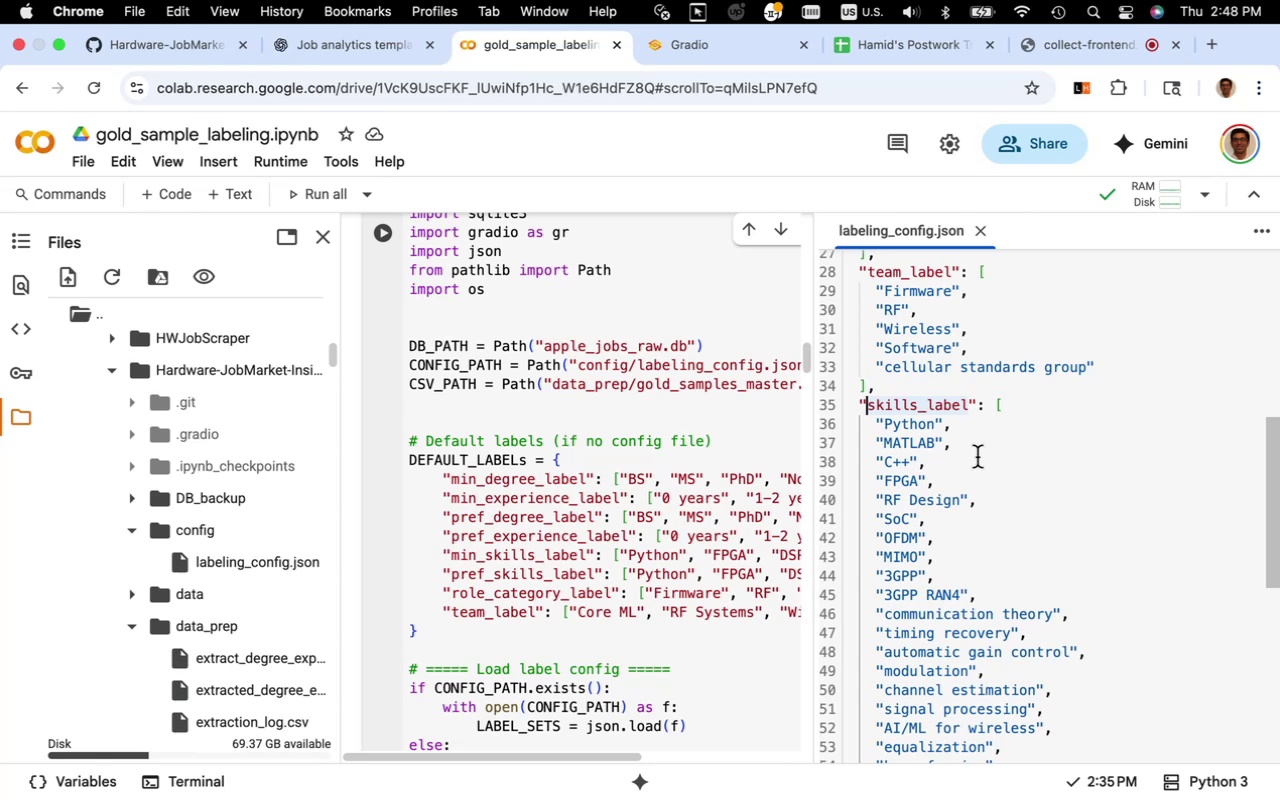 
type(min_)
 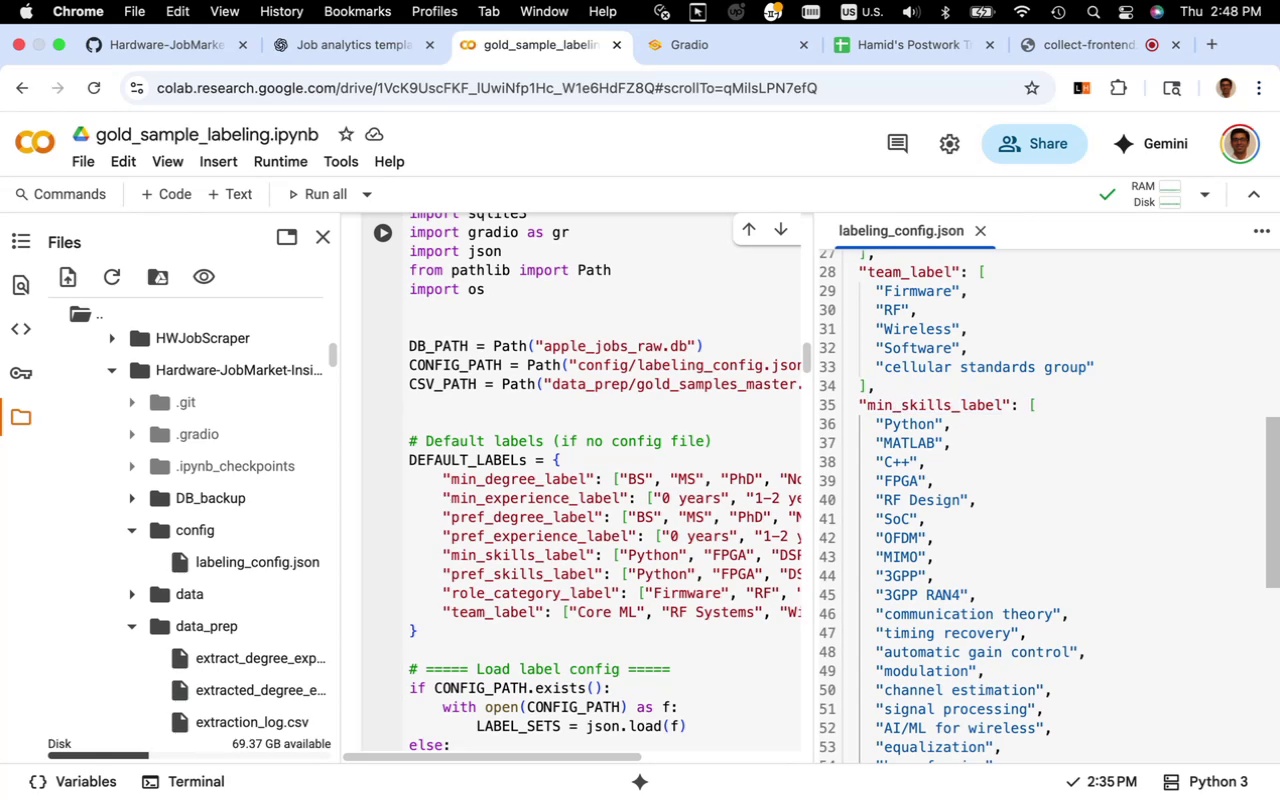 
left_click_drag(start_coordinate=[860, 409], to_coordinate=[919, 606])
 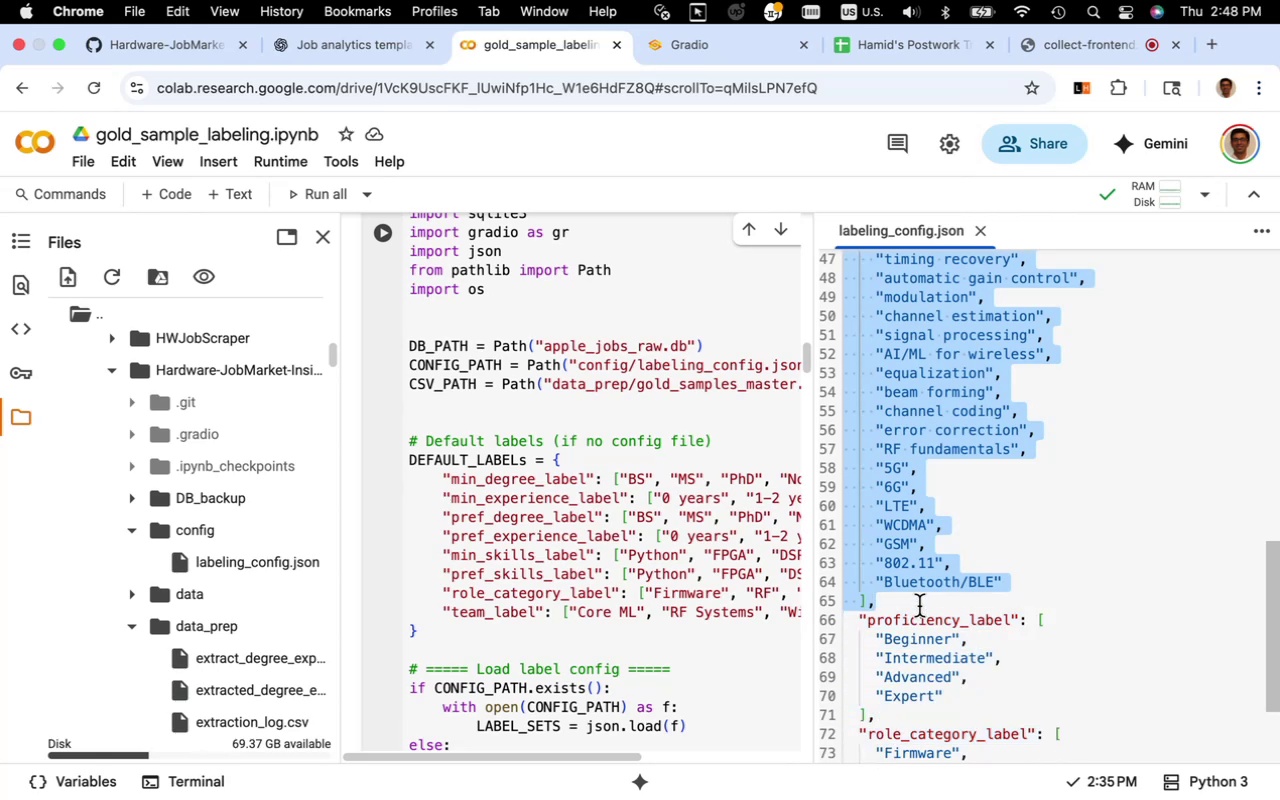 
key(Meta+CommandLeft)
 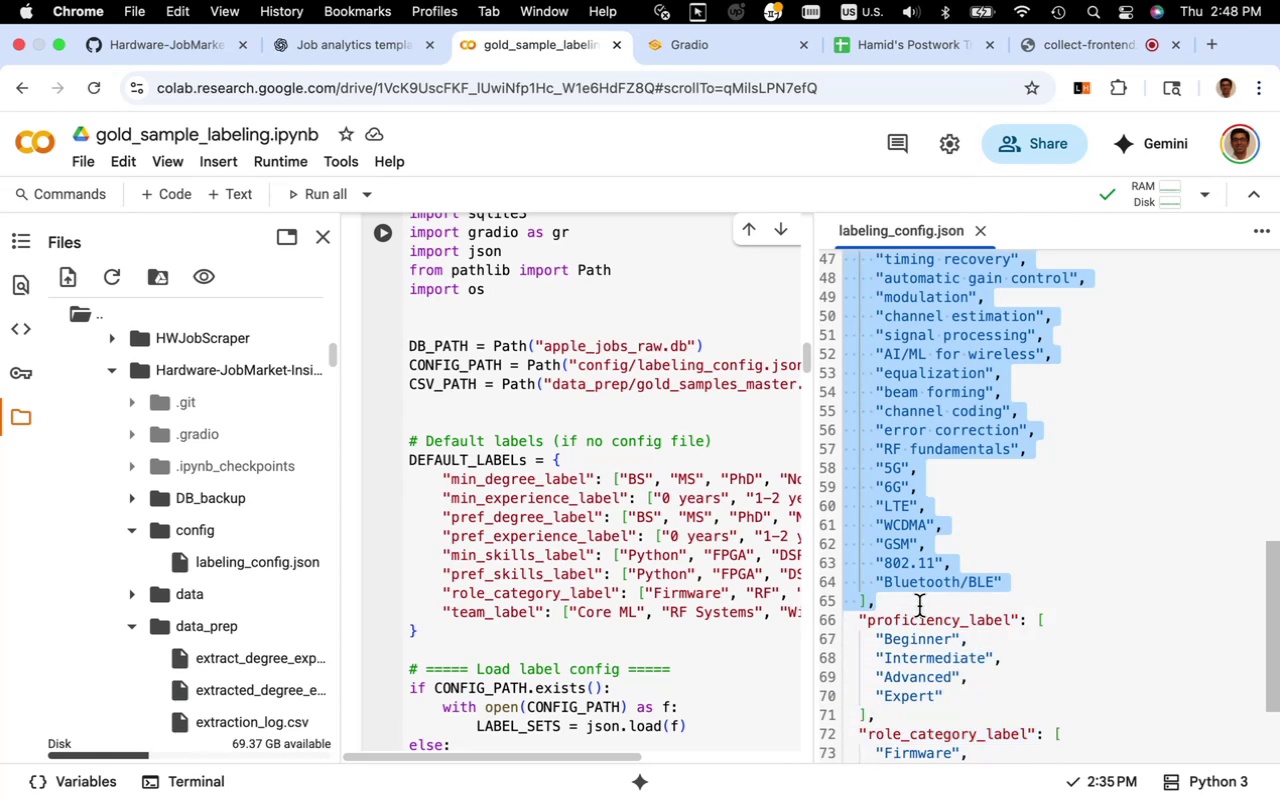 
key(Meta+C)
 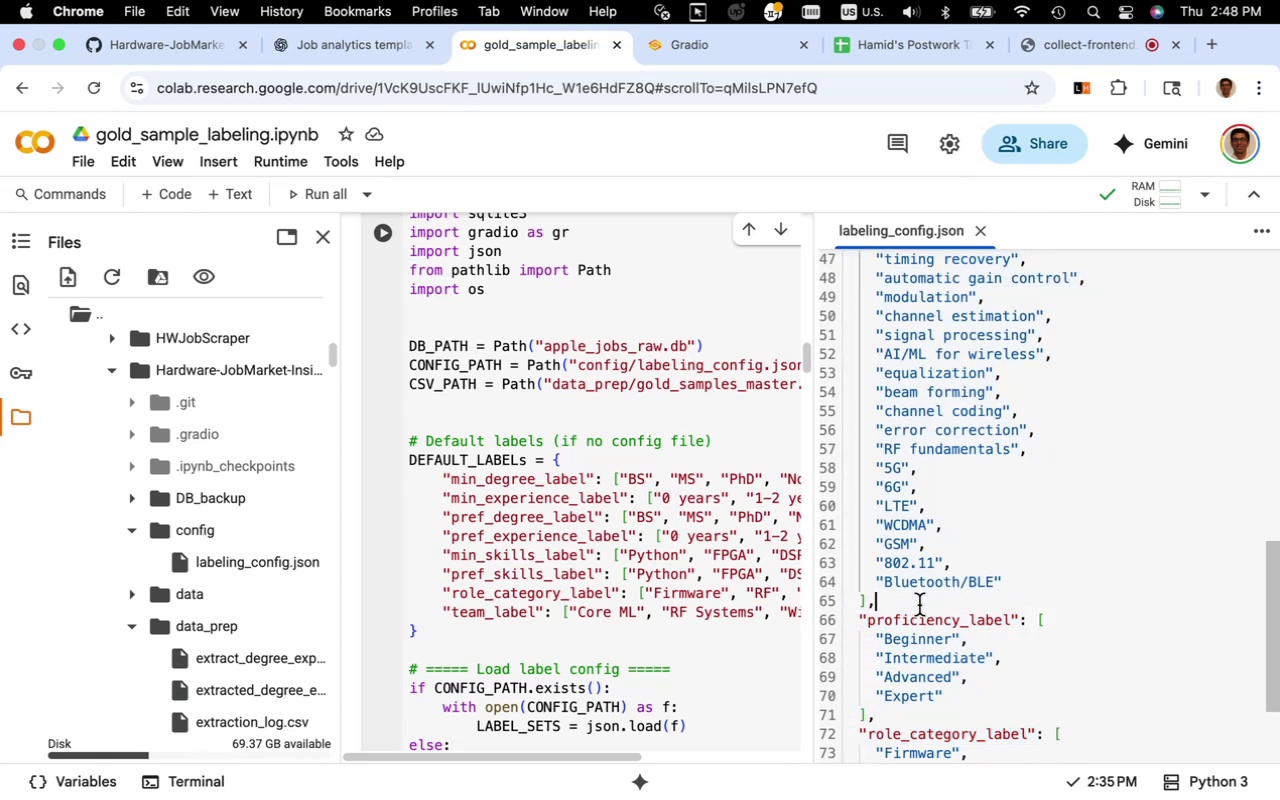 
key(Enter)
 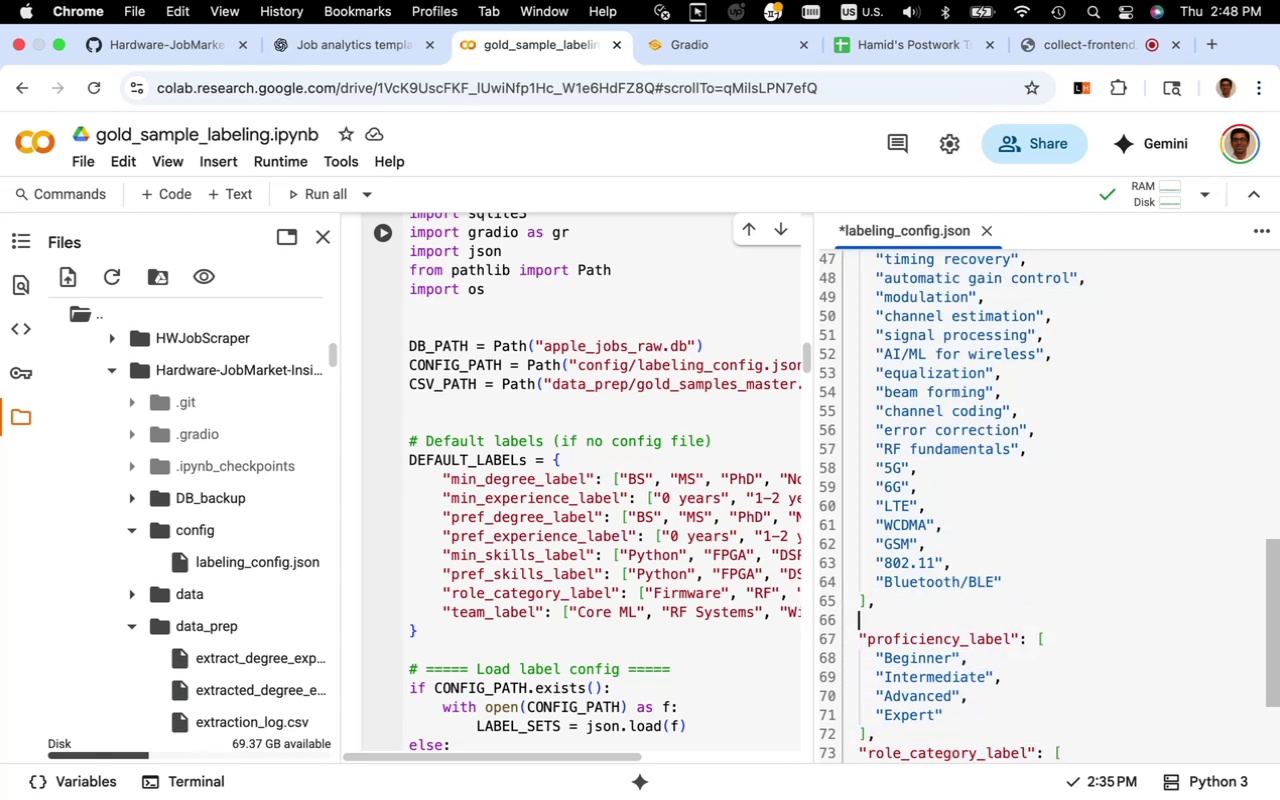 
key(Meta+V)
 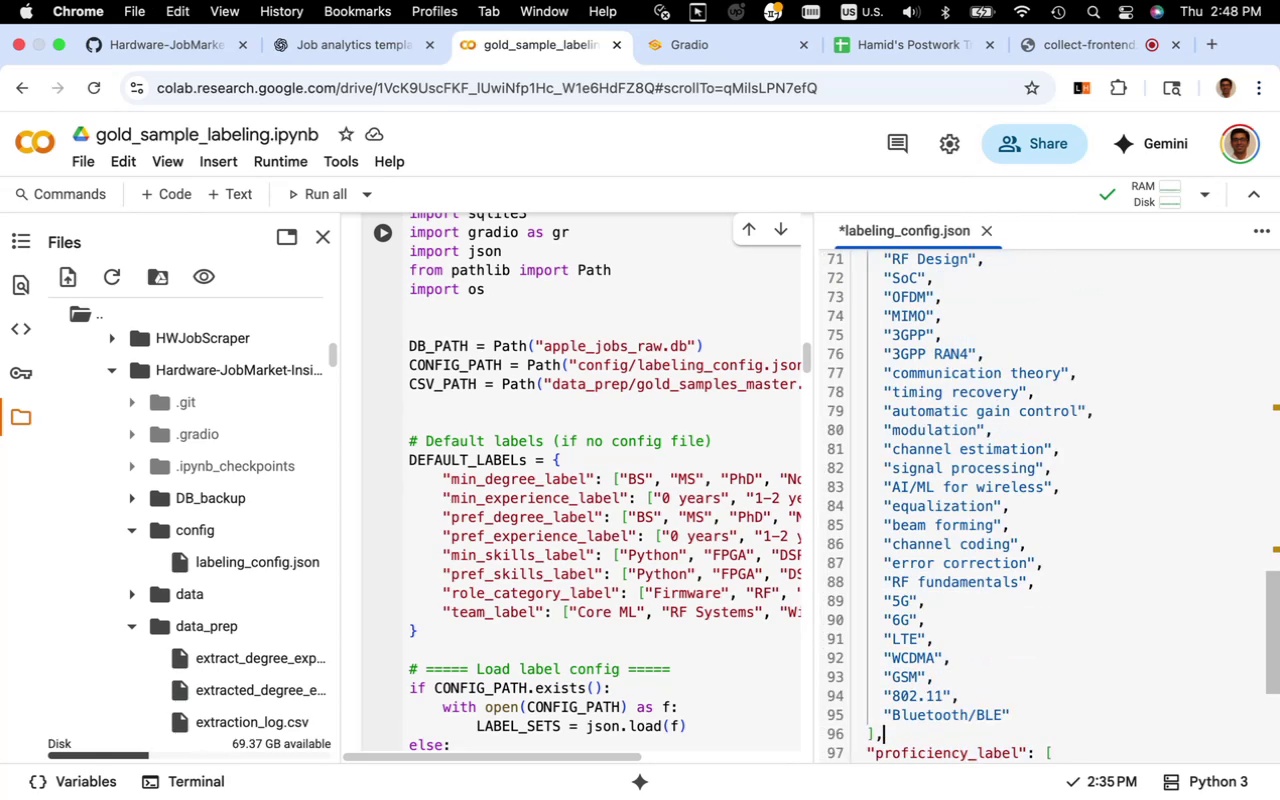 
scroll: coordinate [913, 586], scroll_direction: up, amount: 5.0
 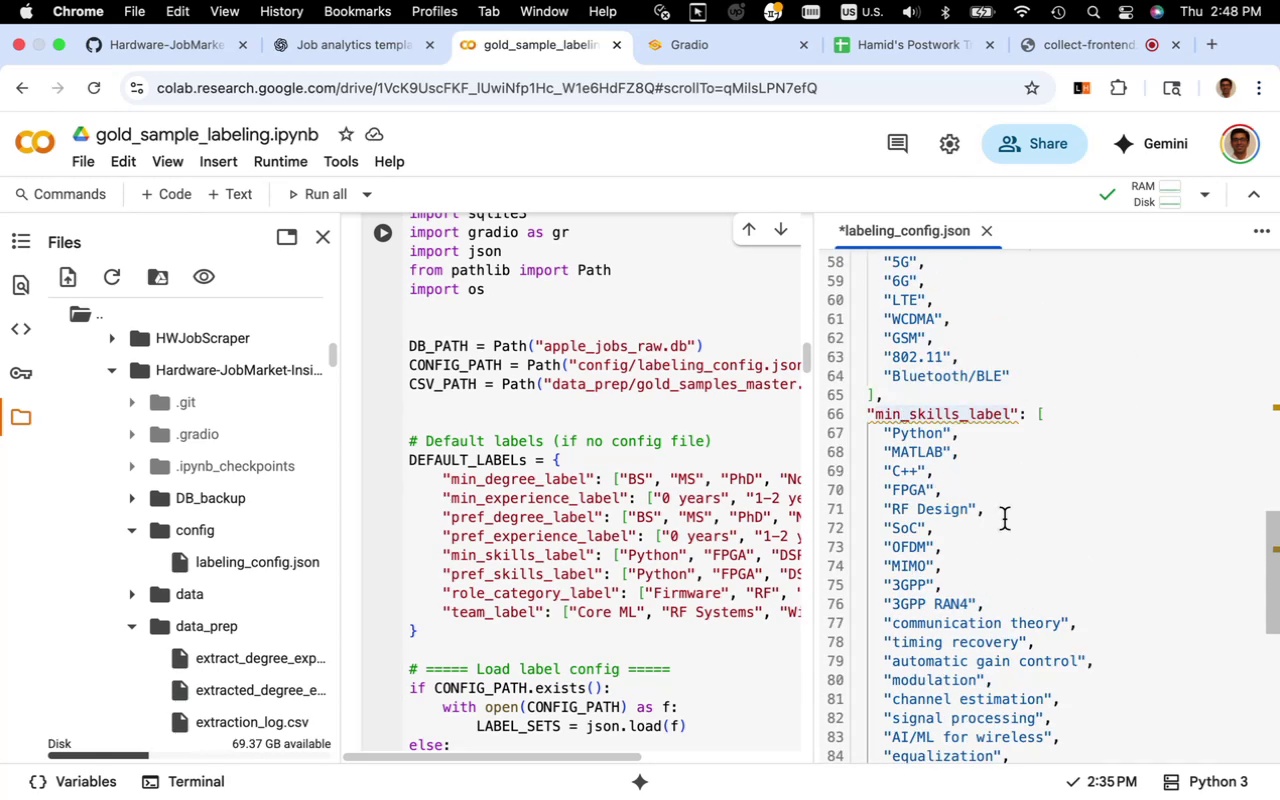 
key(Backspace)
key(Backspace)
key(Backspace)
type(pref)
 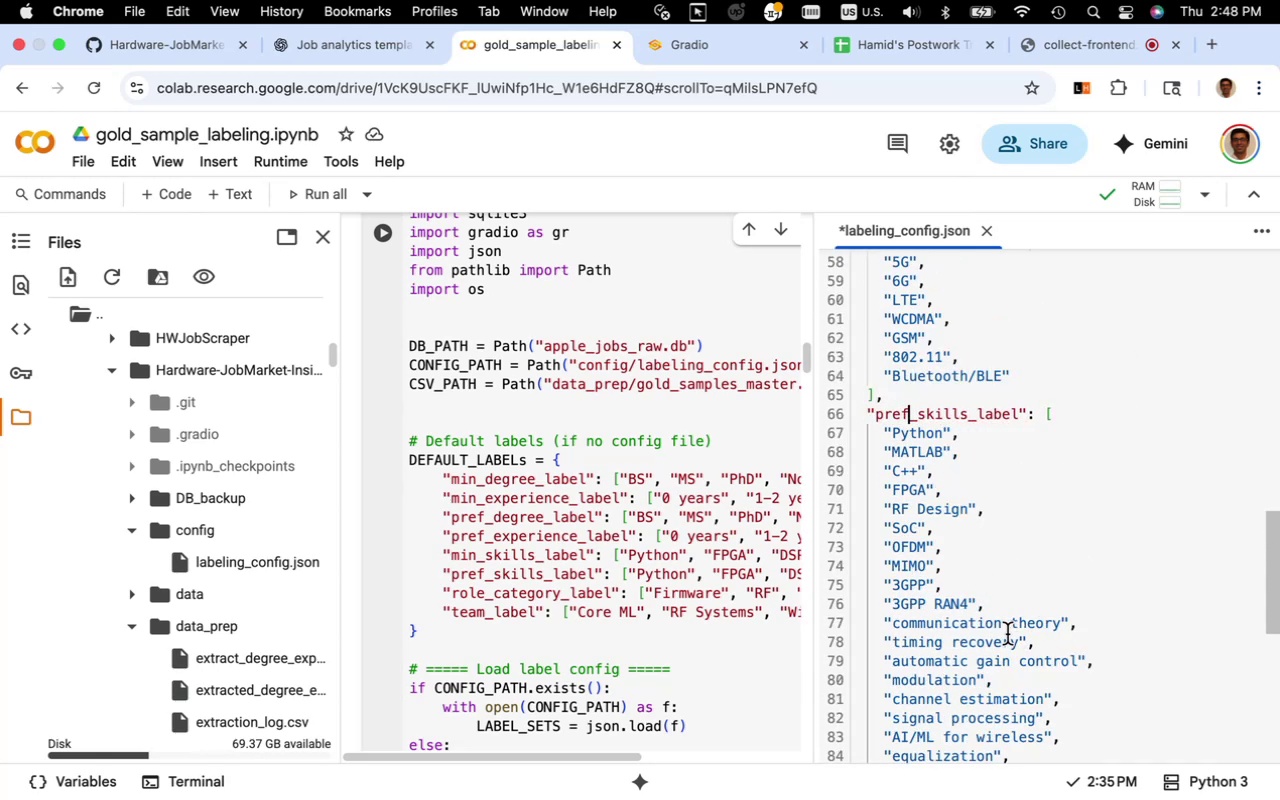 
scroll: coordinate [974, 648], scroll_direction: up, amount: 5.0
 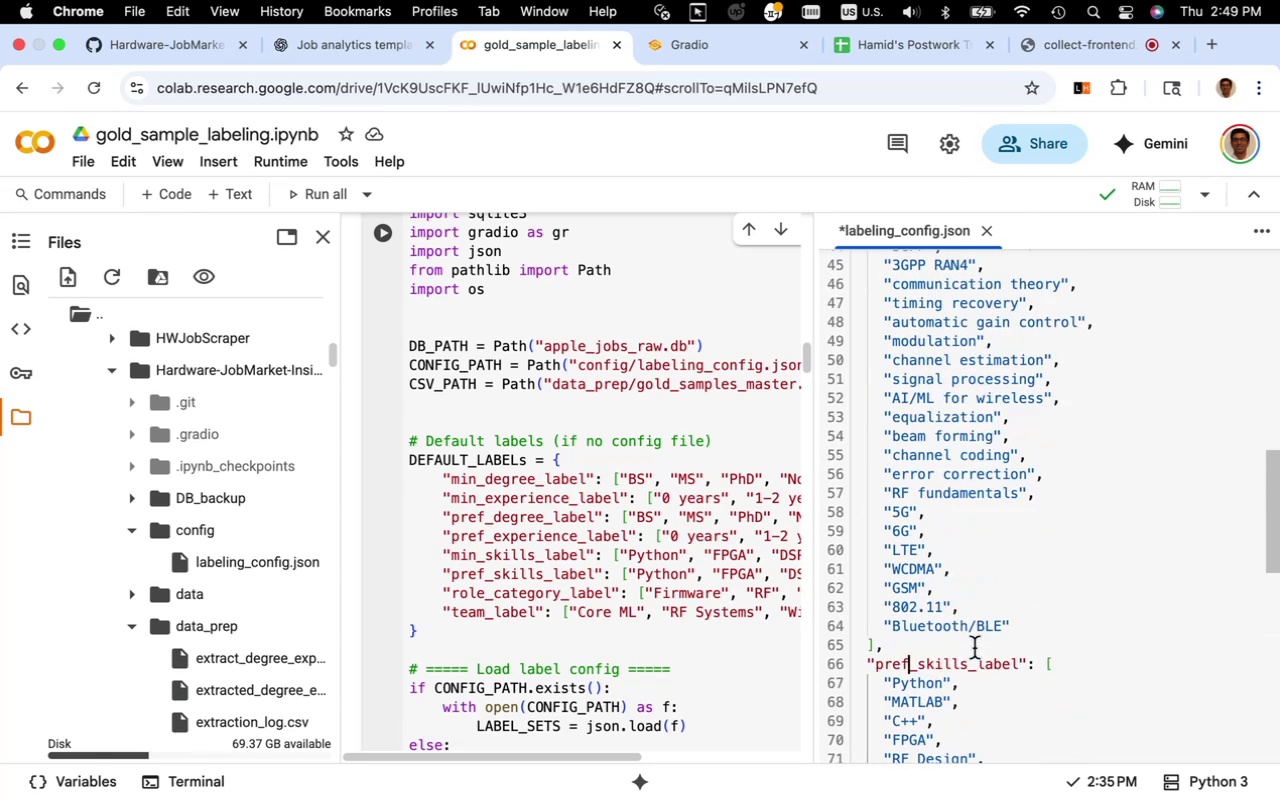 
scroll: coordinate [974, 648], scroll_direction: down, amount: 6.0
 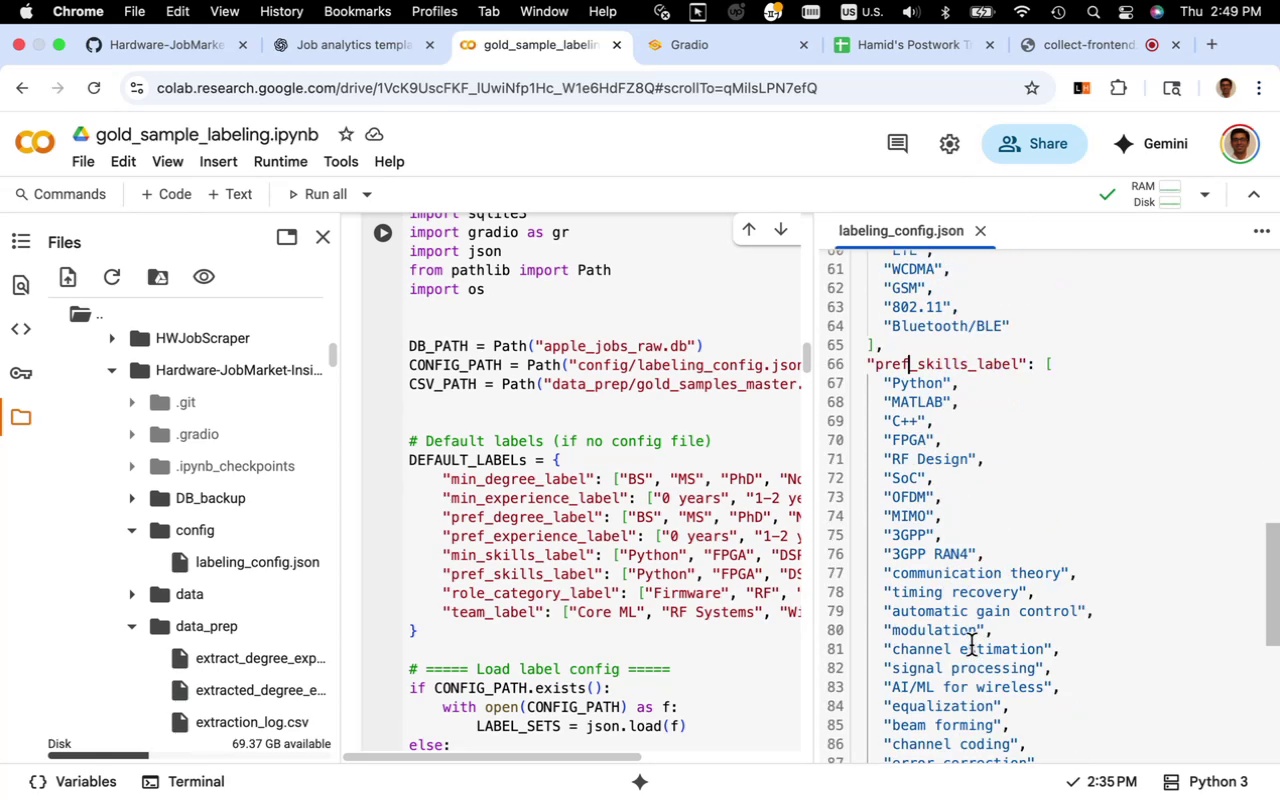 
scroll: coordinate [971, 646], scroll_direction: up, amount: 6.0
 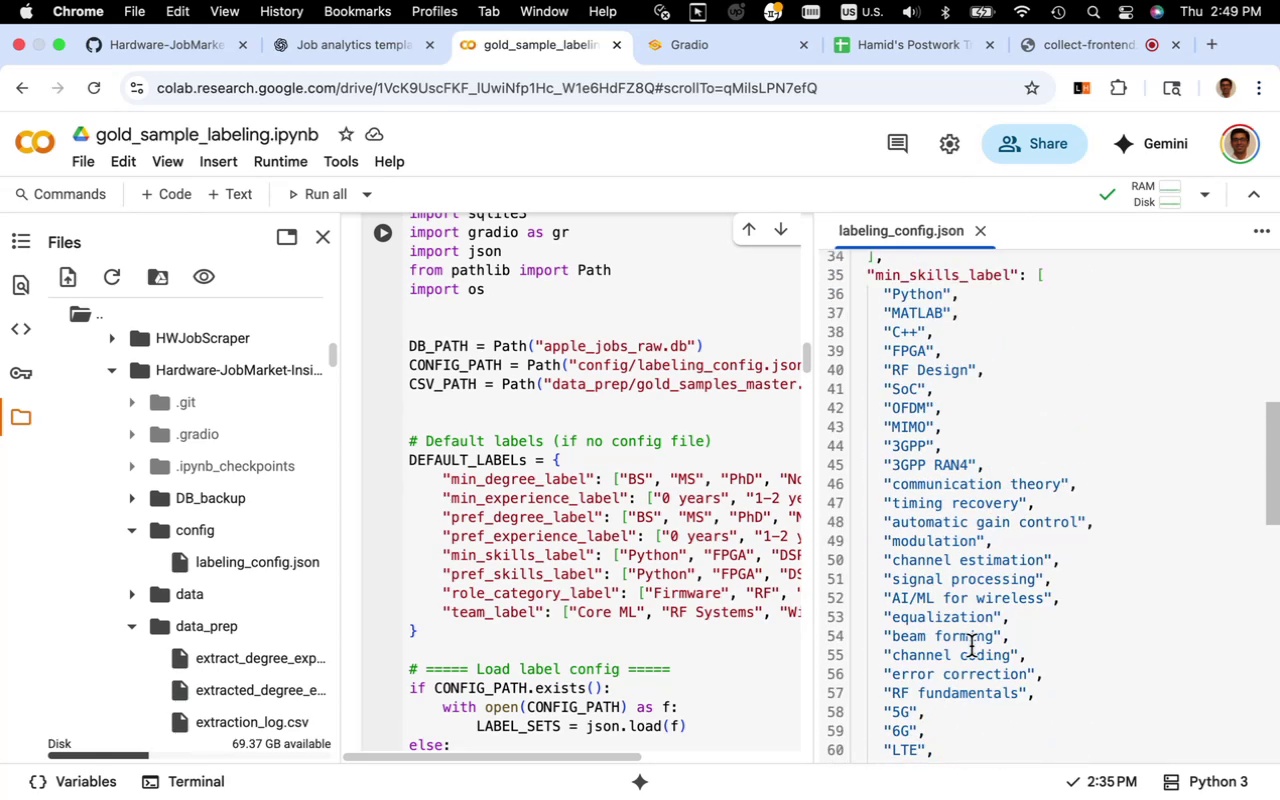 
left_click([971, 646])
 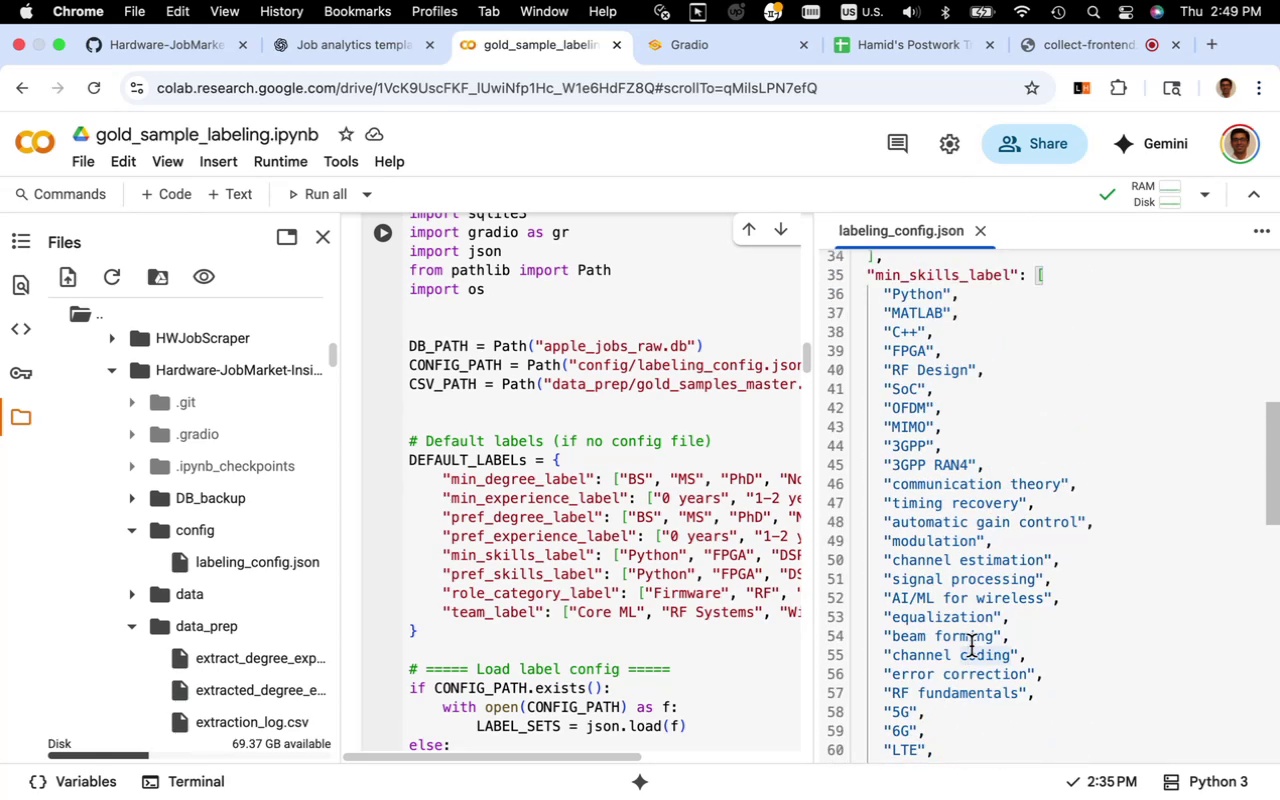 
key(Meta+S)
 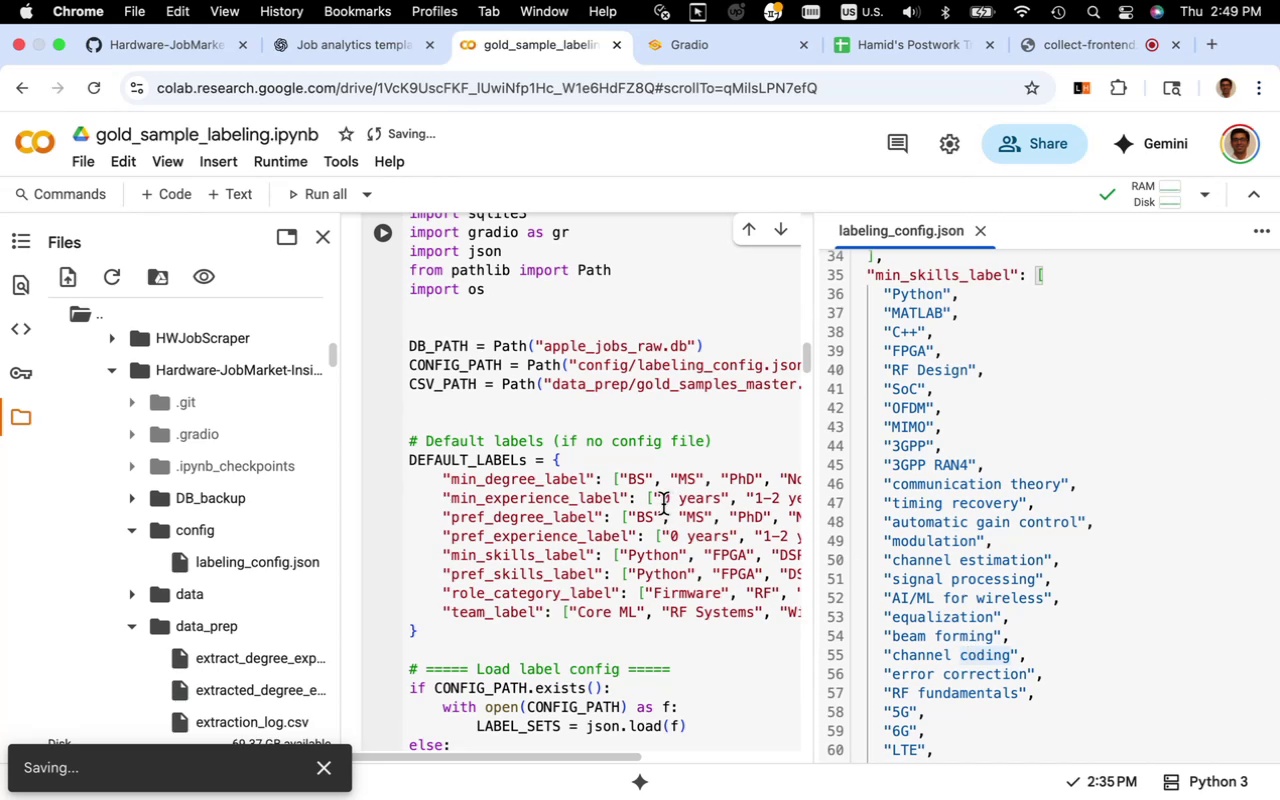 
wait(8.36)
 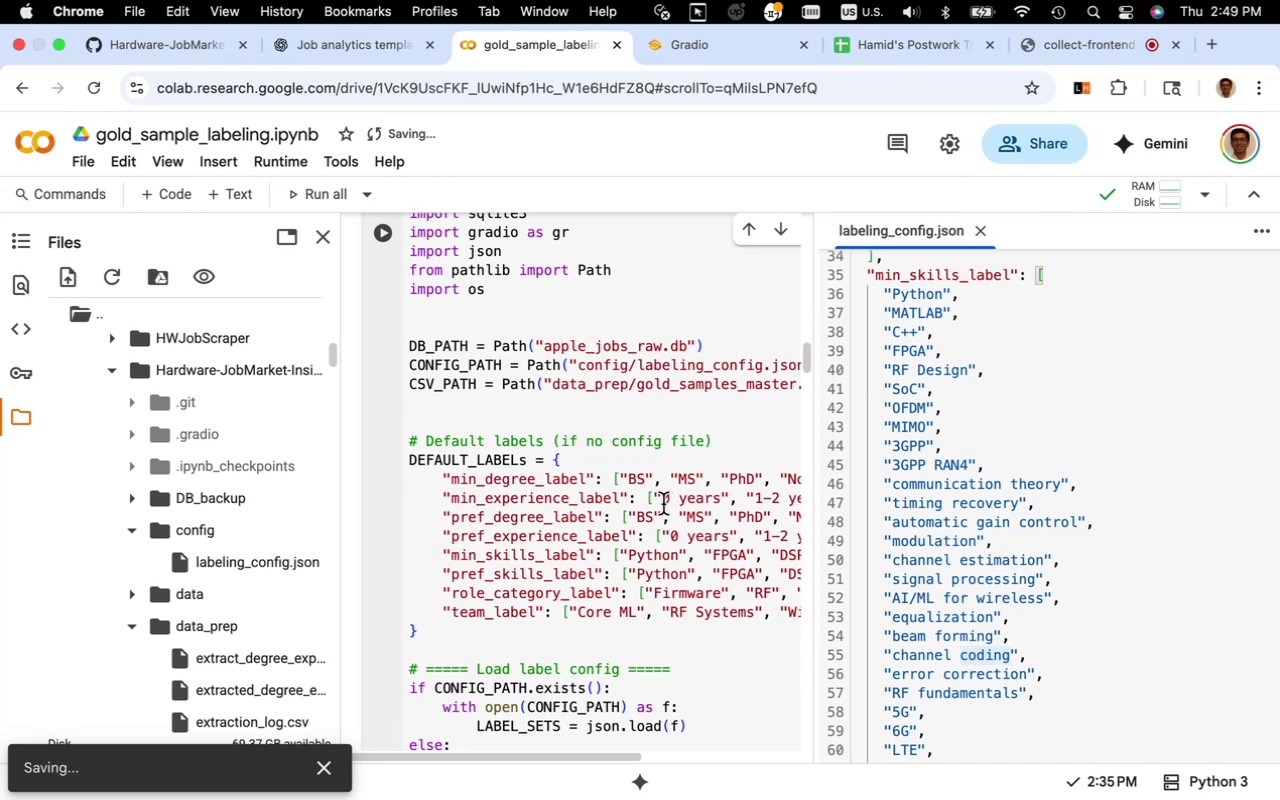 
left_click([980, 236])
 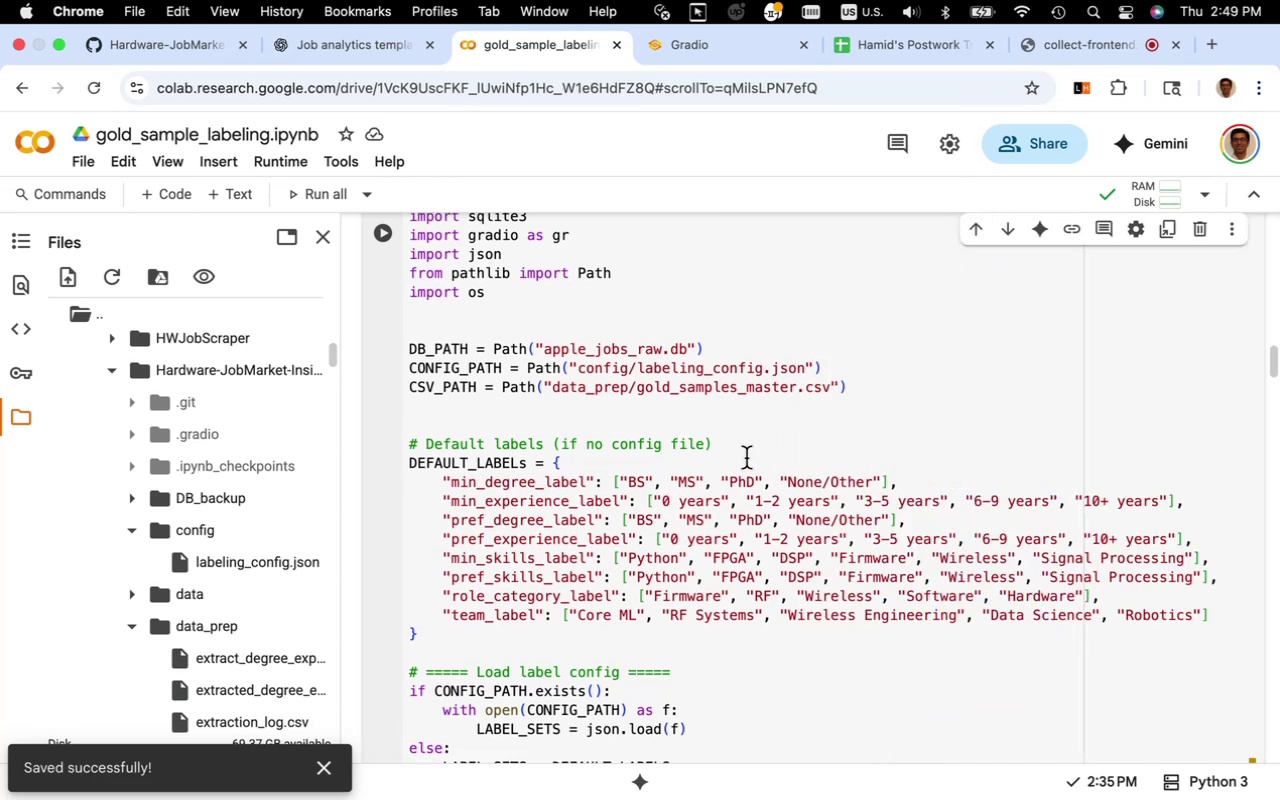 
left_click([746, 458])
 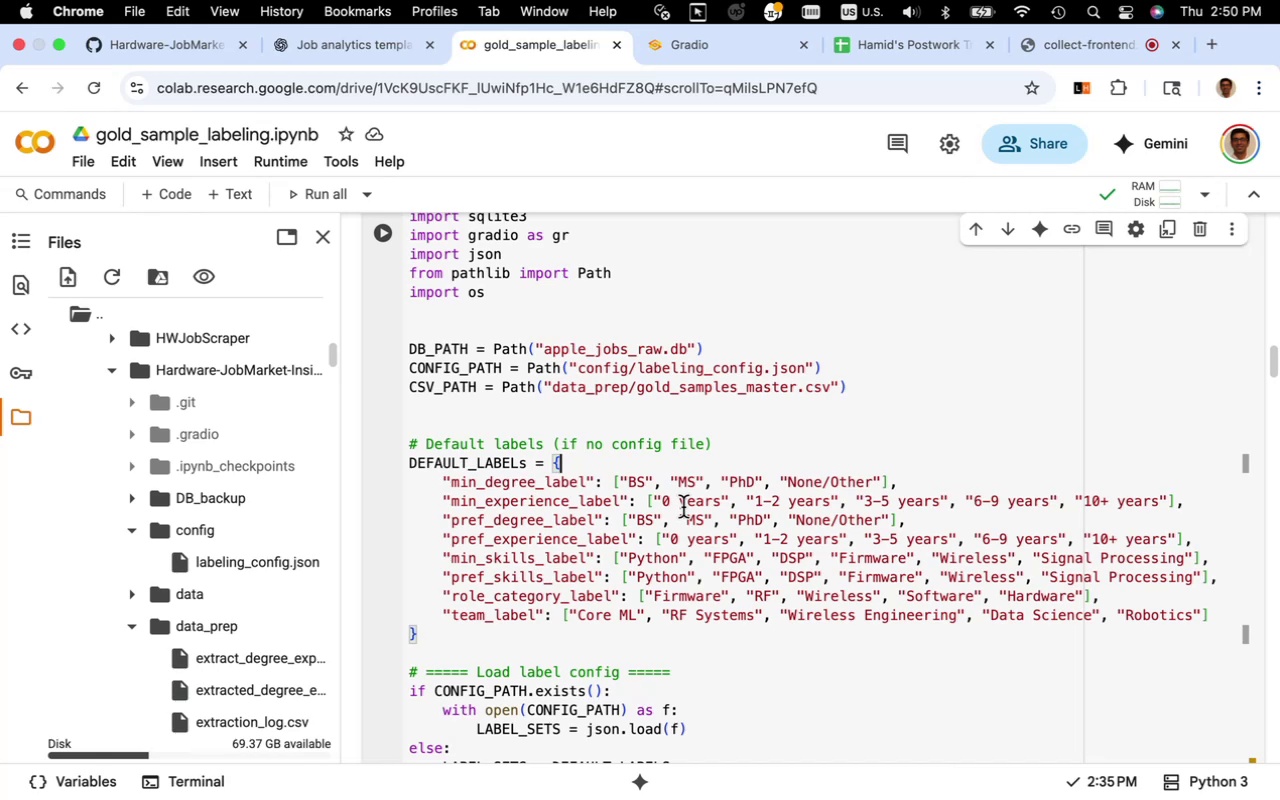 
wait(58.04)
 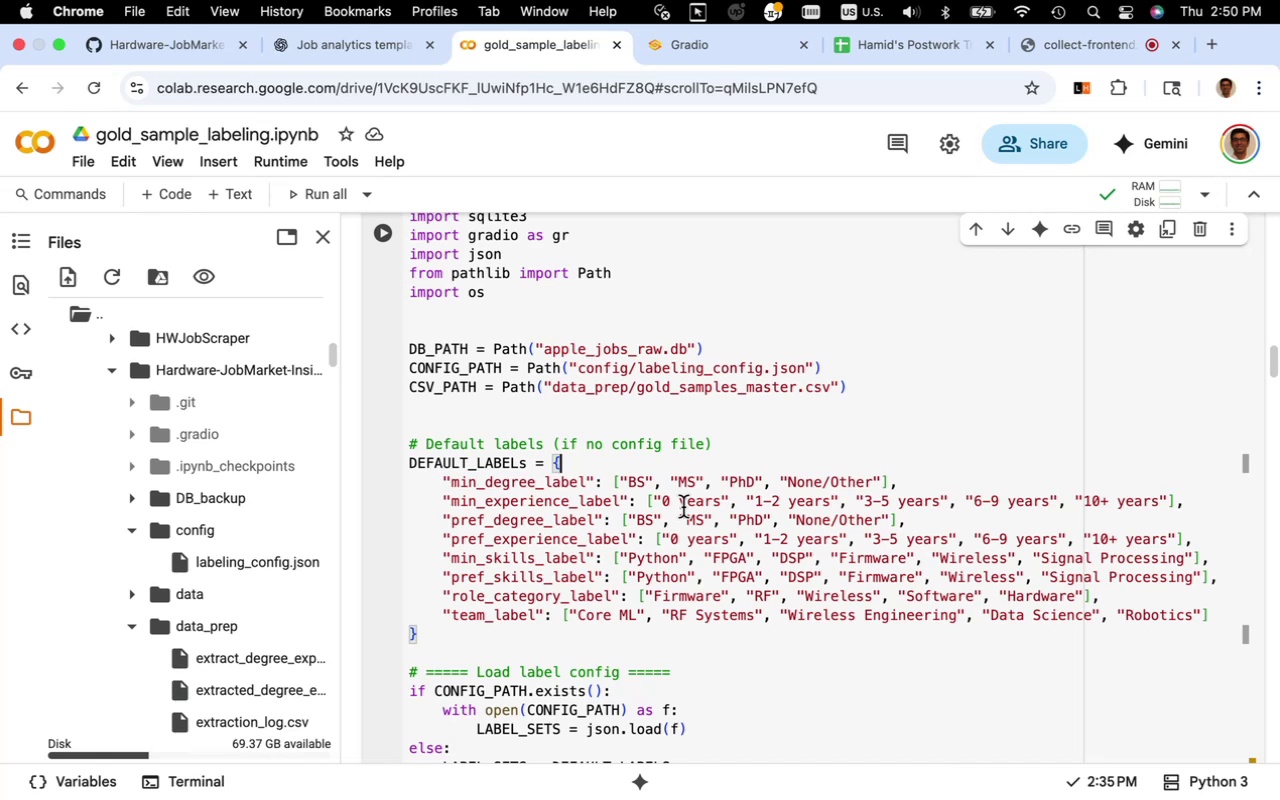 
left_click([384, 236])
 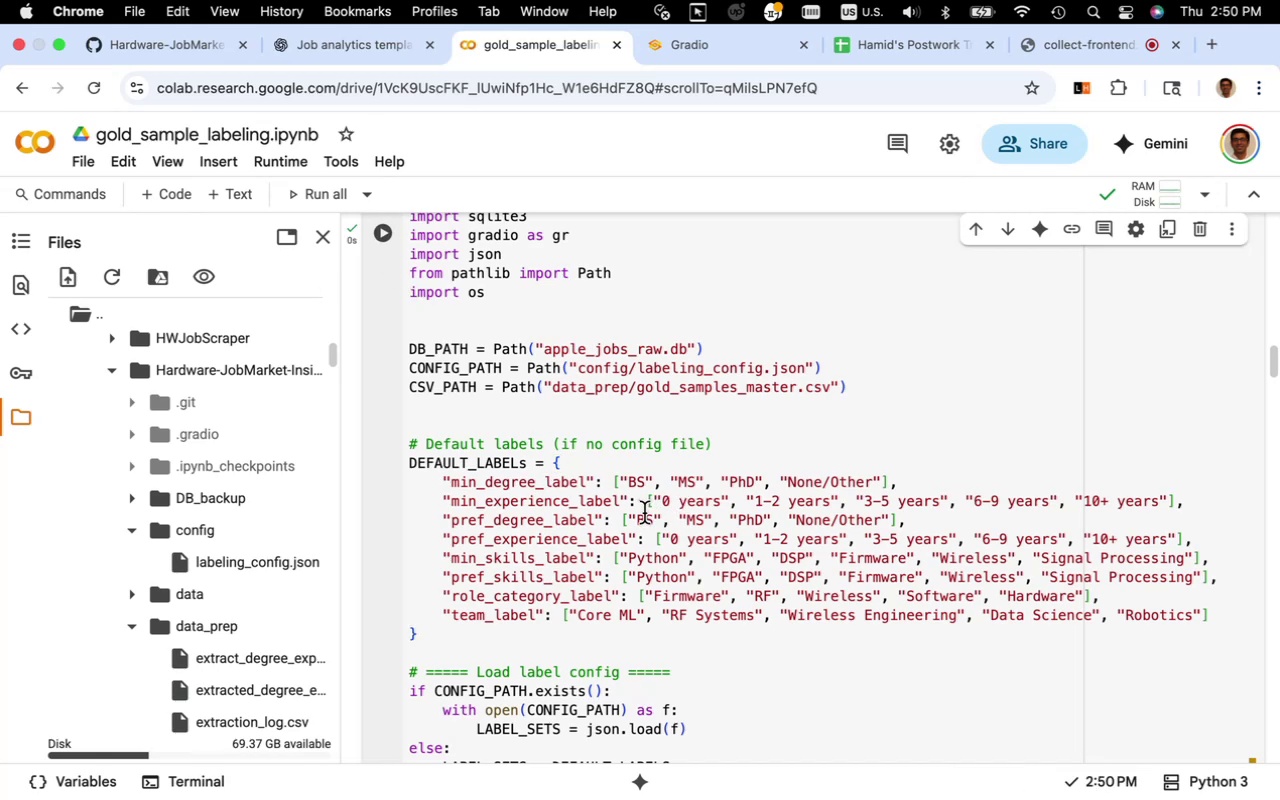 
scroll: coordinate [644, 513], scroll_direction: down, amount: 56.0
 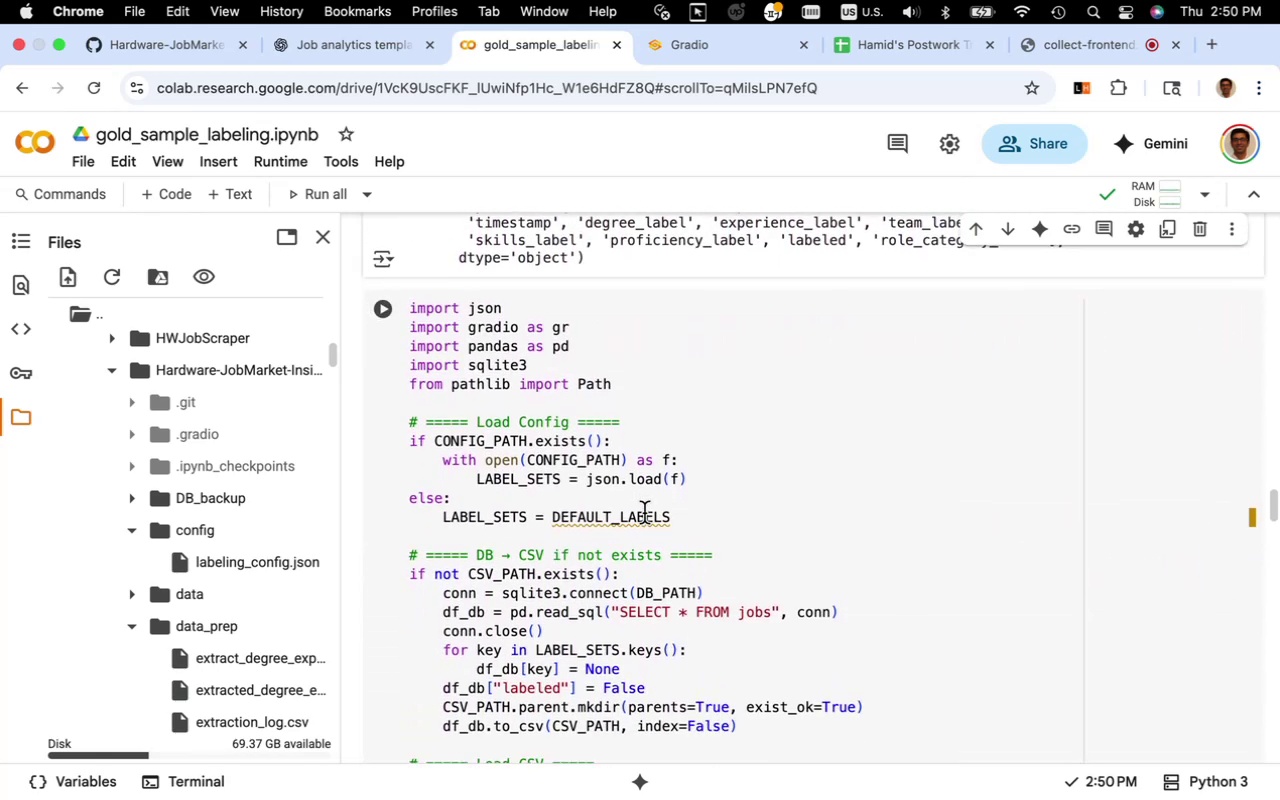 
left_click([644, 513])
 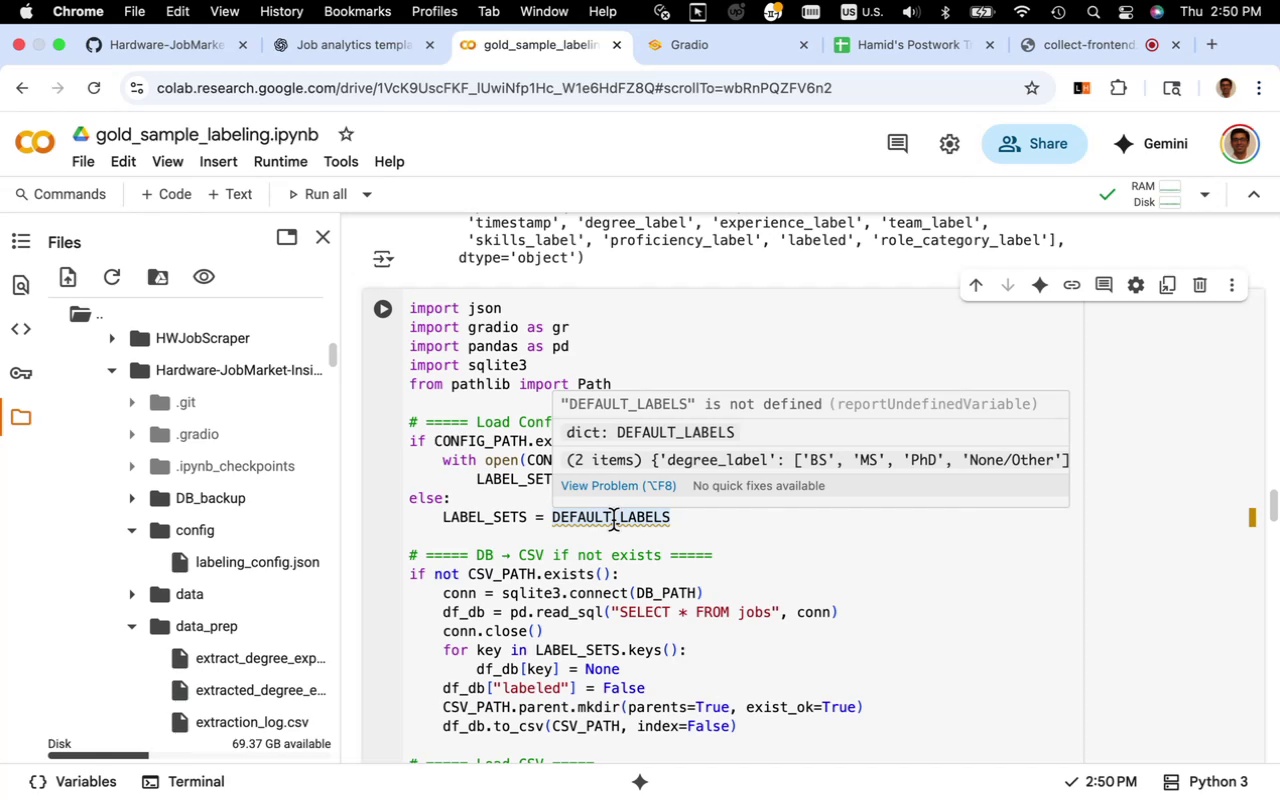 
wait(7.43)
 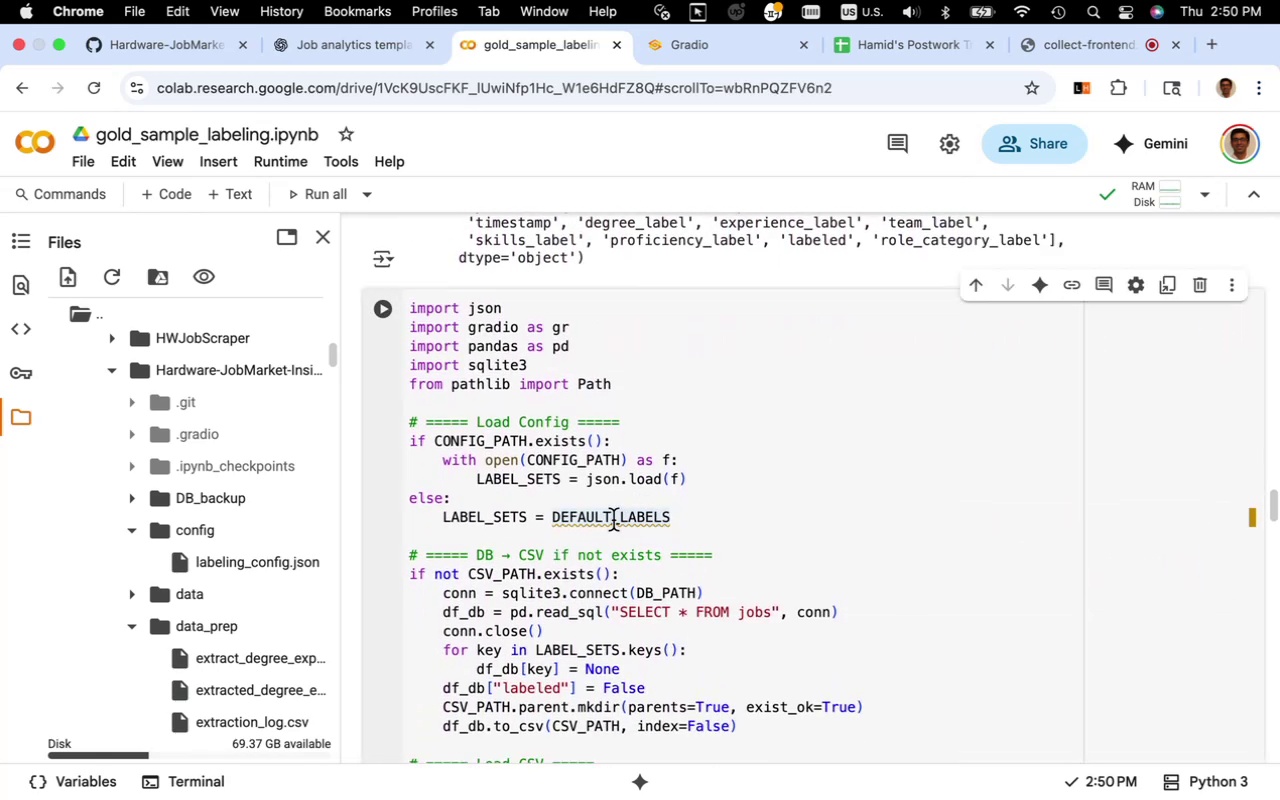 
left_click([613, 520])
 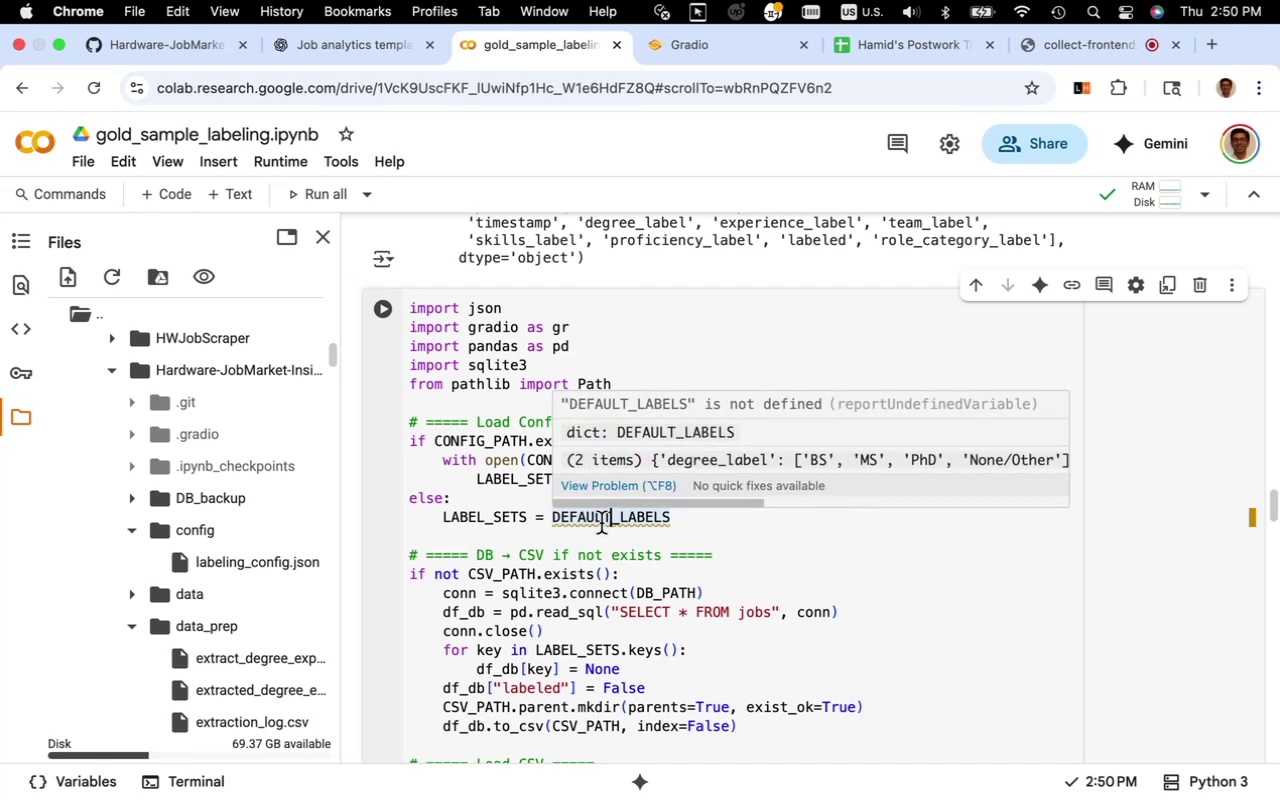 
mouse_move([535, 612])
 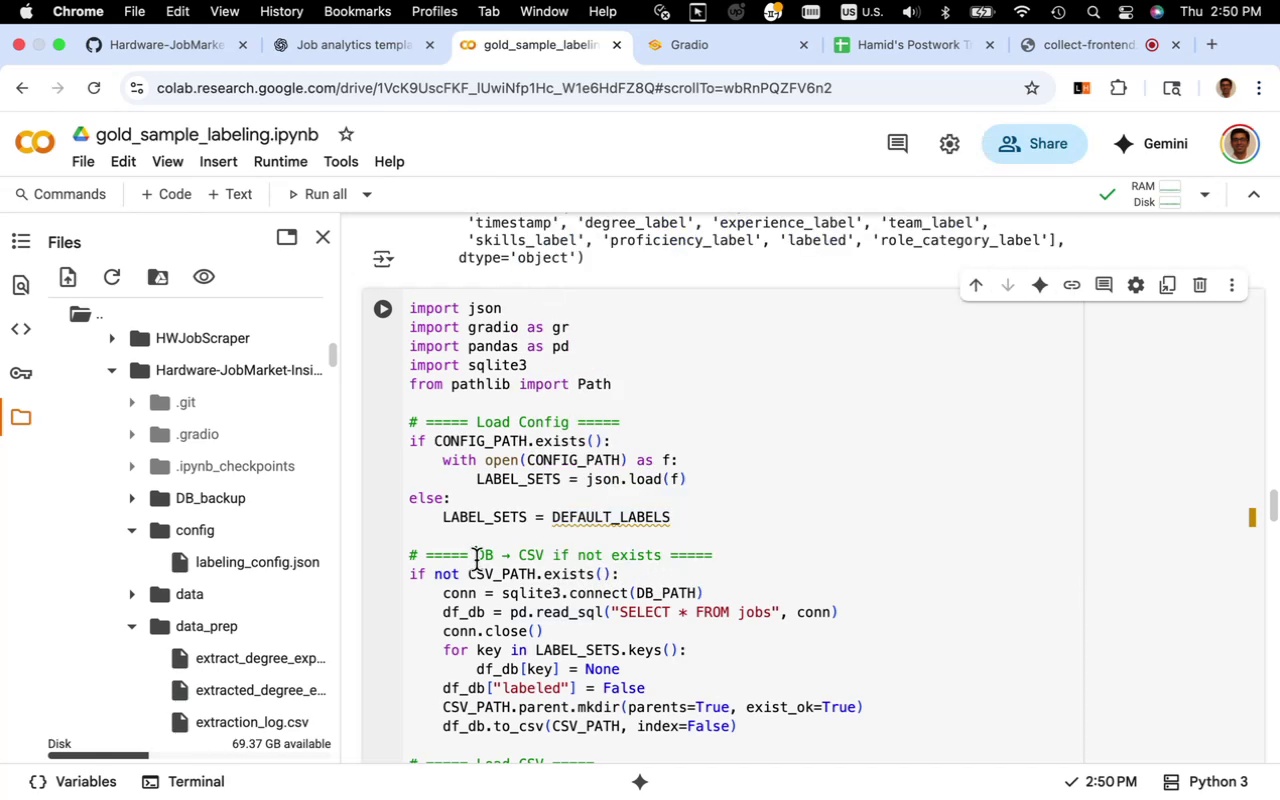 
left_click([476, 560])
 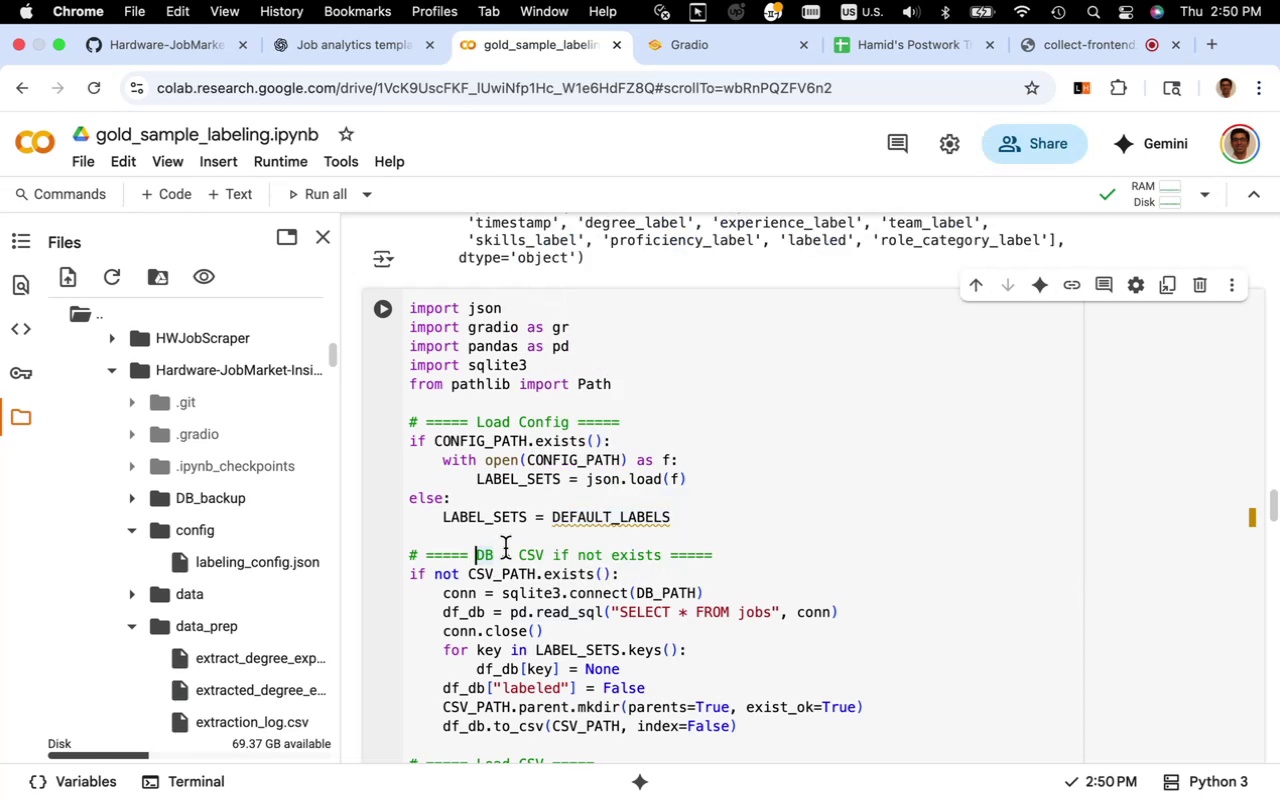 
scroll: coordinate [580, 514], scroll_direction: up, amount: 60.0
 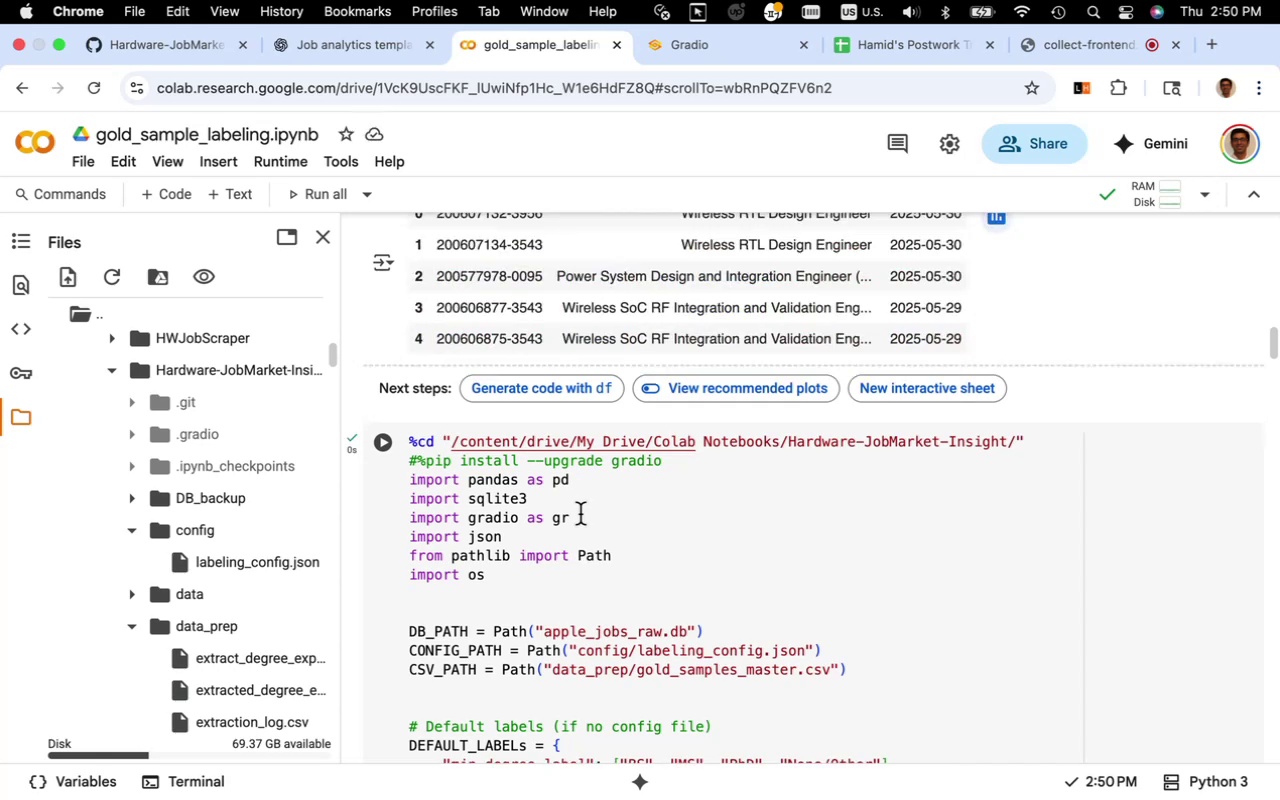 
scroll: coordinate [580, 514], scroll_direction: down, amount: 5.0
 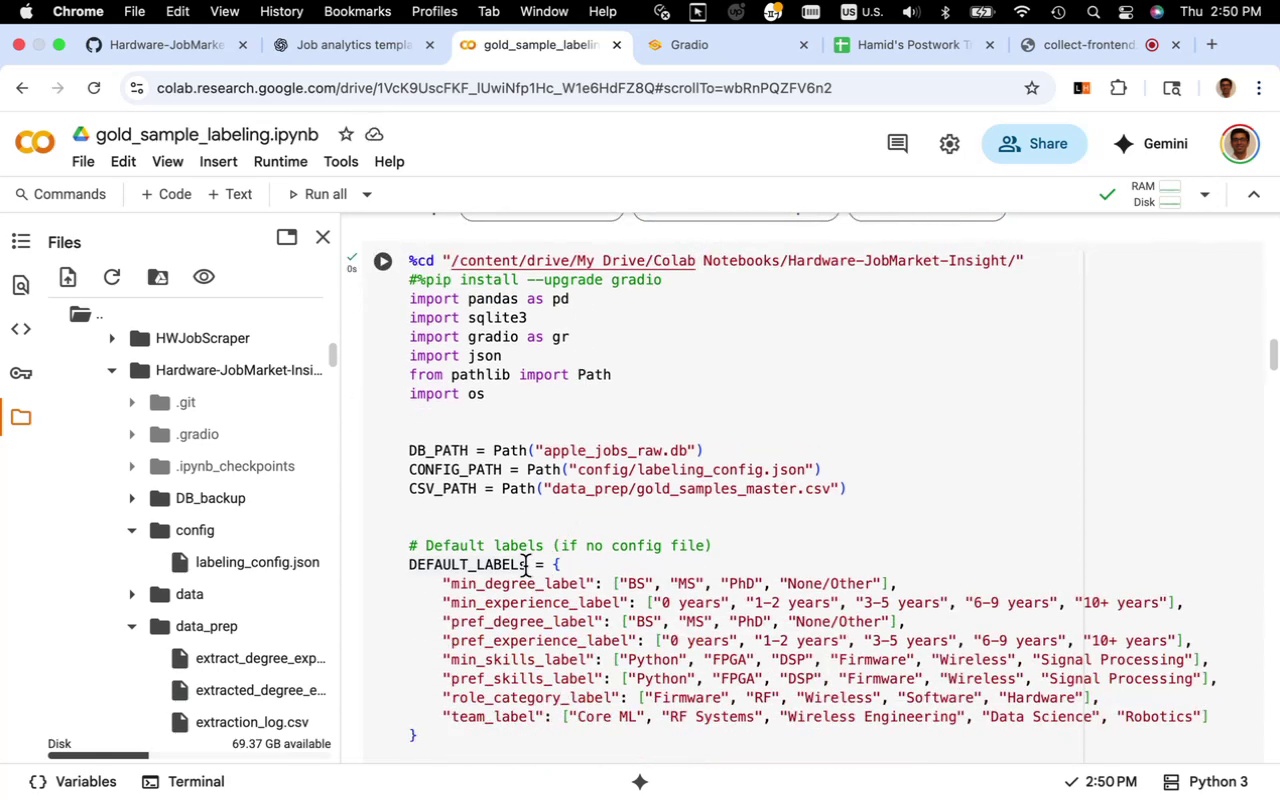 
wait(5.39)
 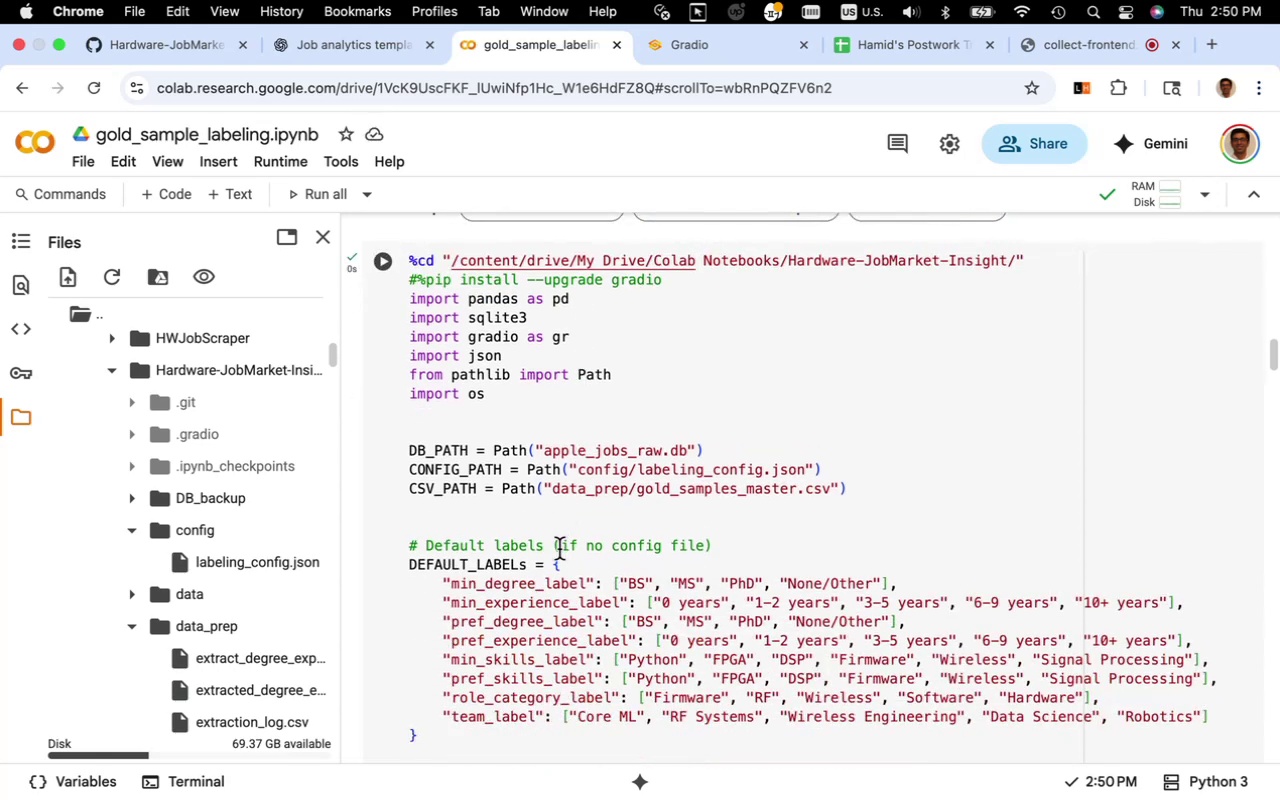 
left_click([525, 566])
 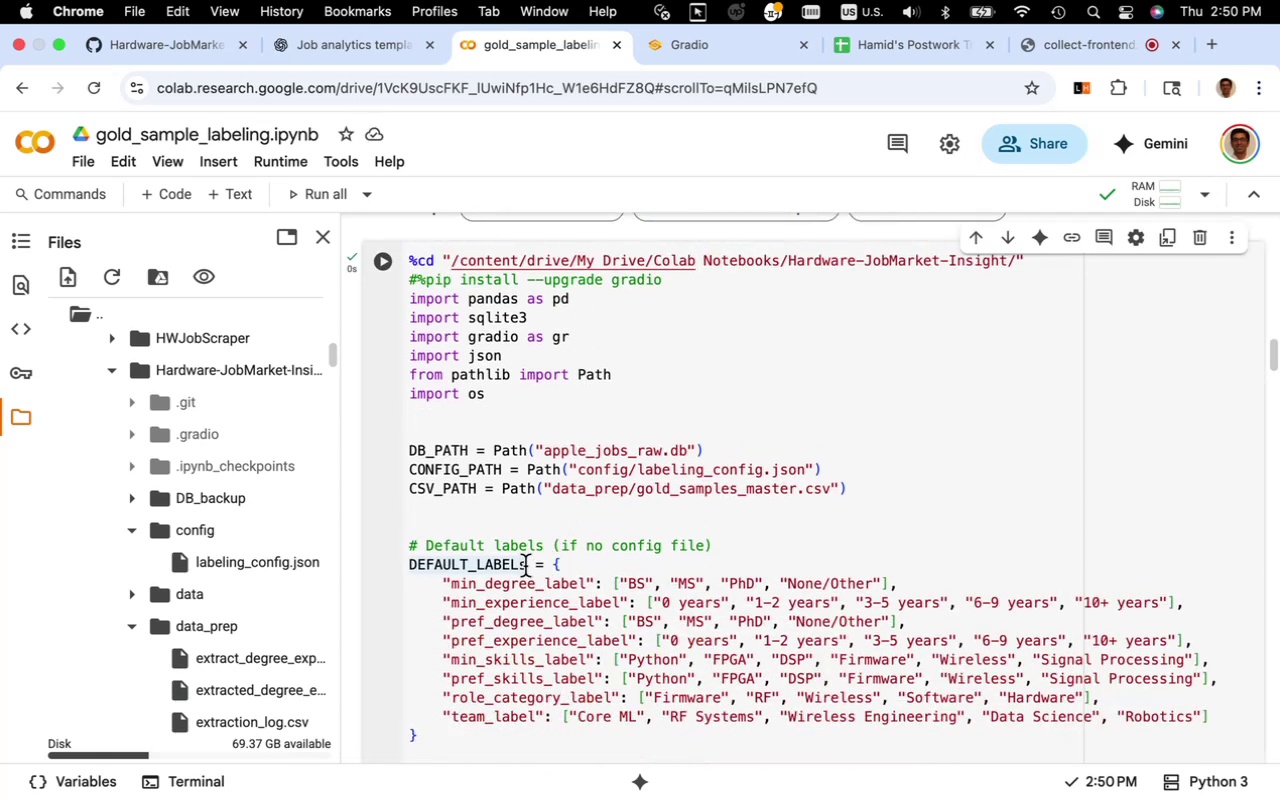 
key(Backspace)
 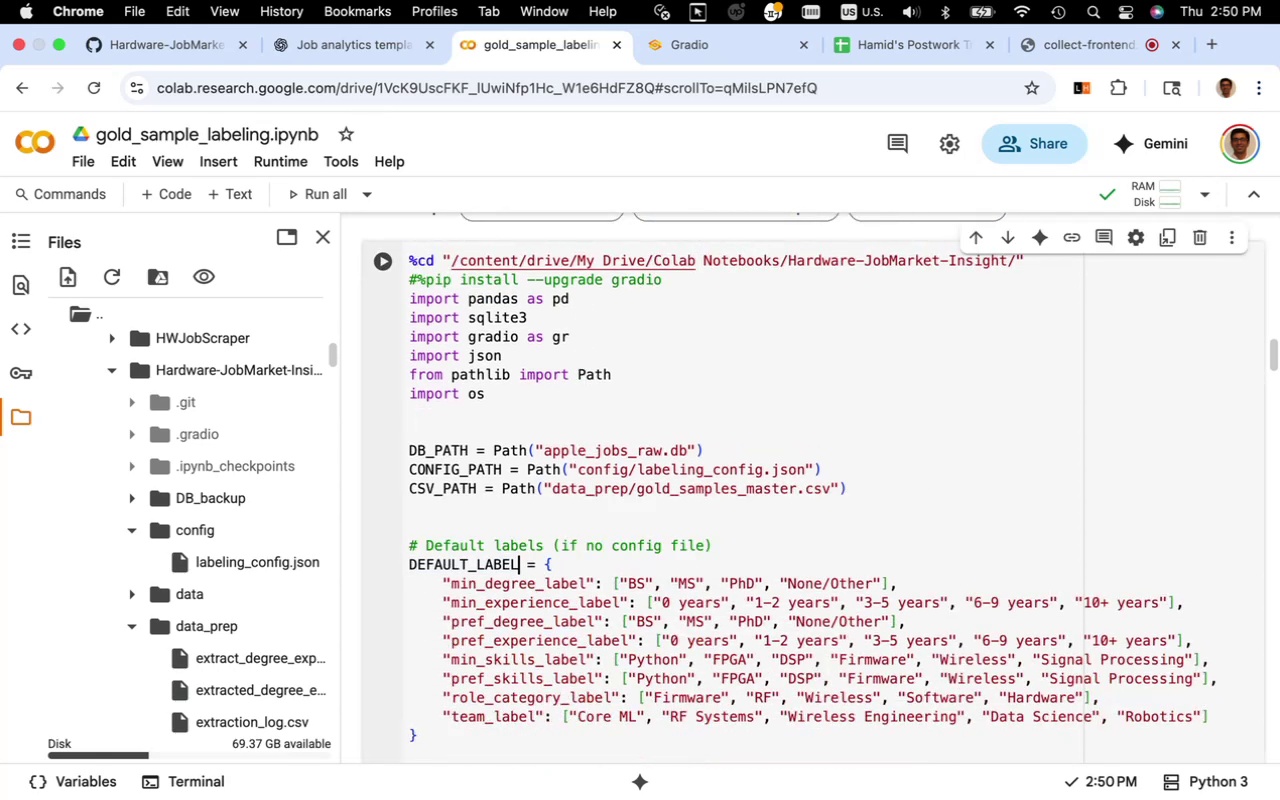 
key(Shift+ShiftLeft)
 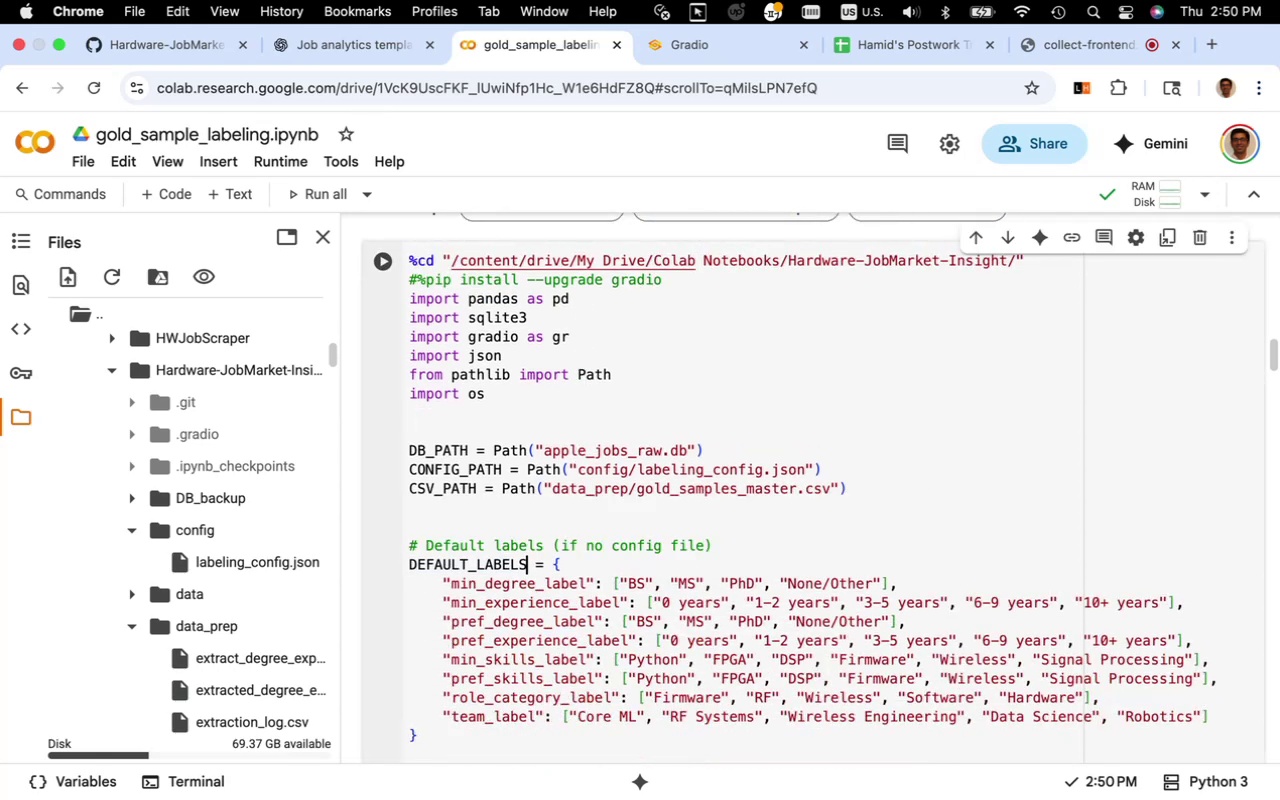 
key(Shift+S)
 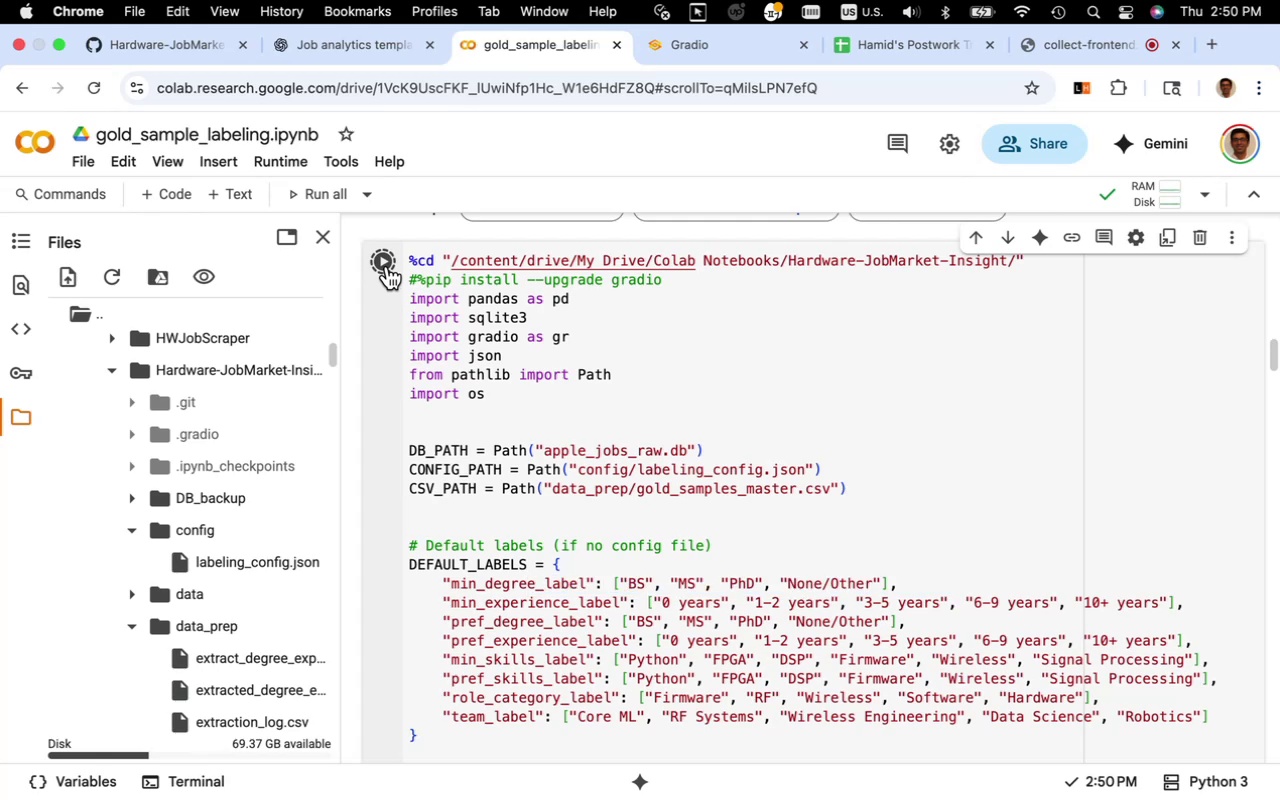 
scroll: coordinate [550, 491], scroll_direction: down, amount: 52.0
 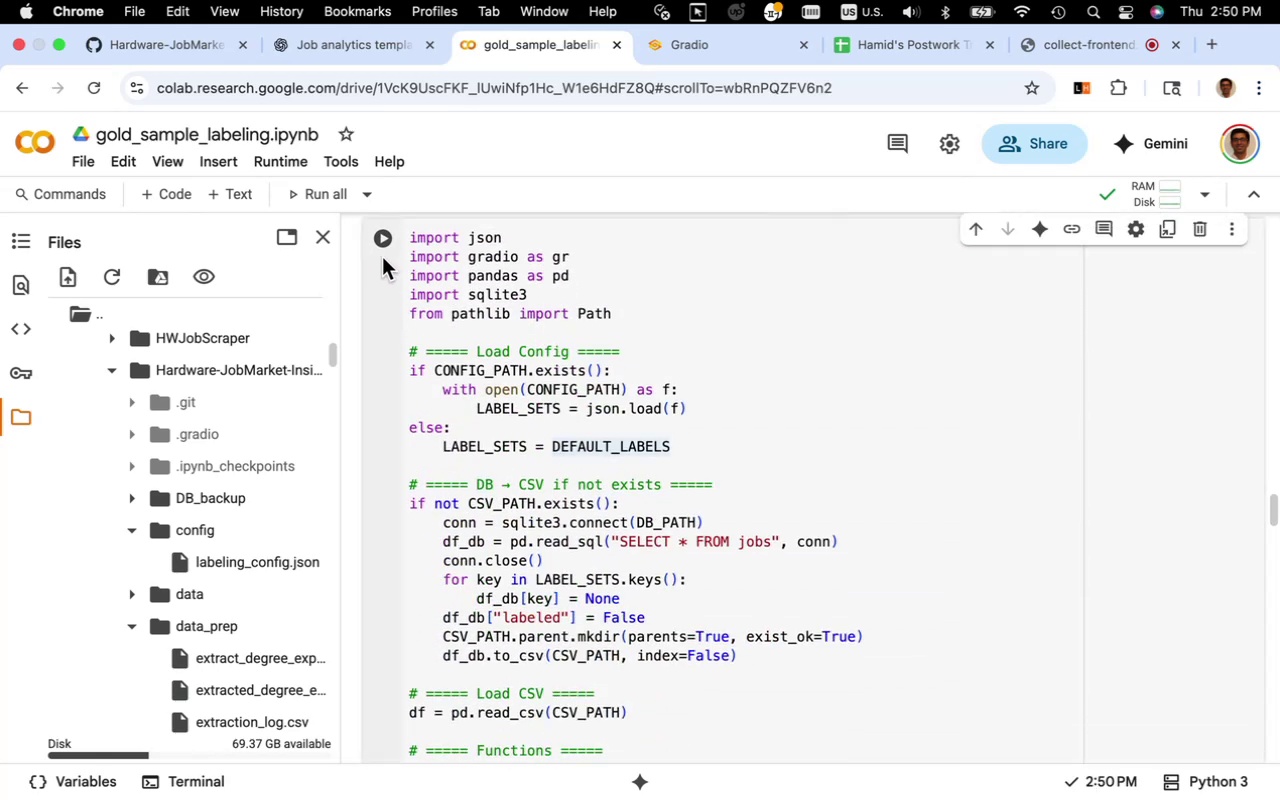 
left_click([381, 240])
 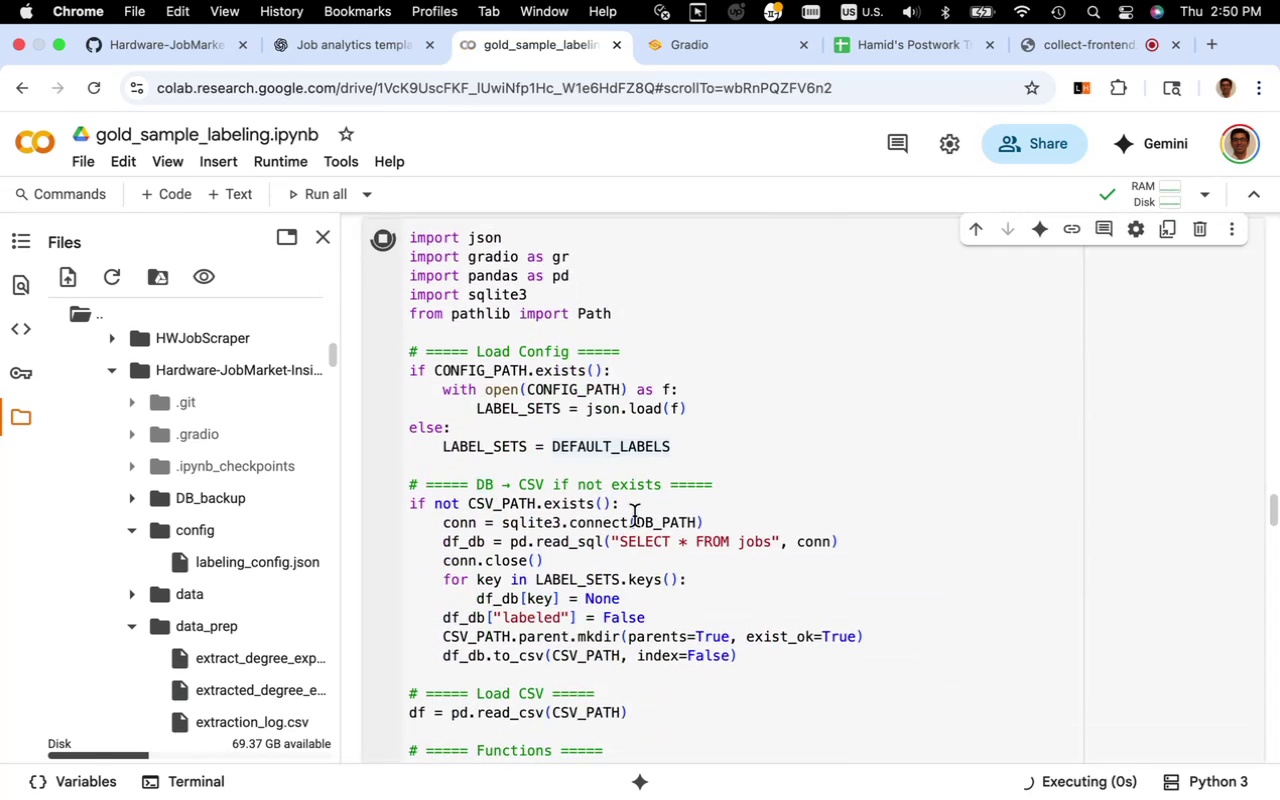 
scroll: coordinate [634, 516], scroll_direction: down, amount: 14.0
 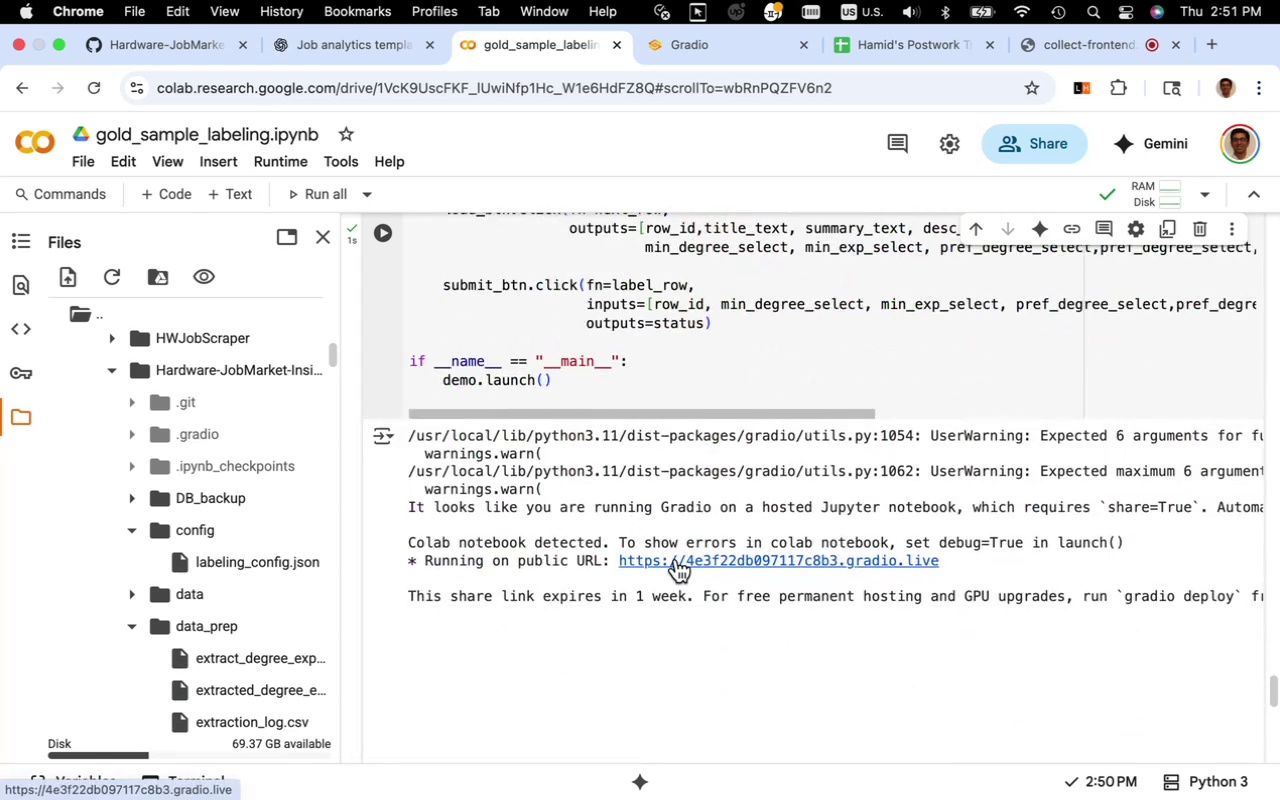 
left_click([676, 559])
 